 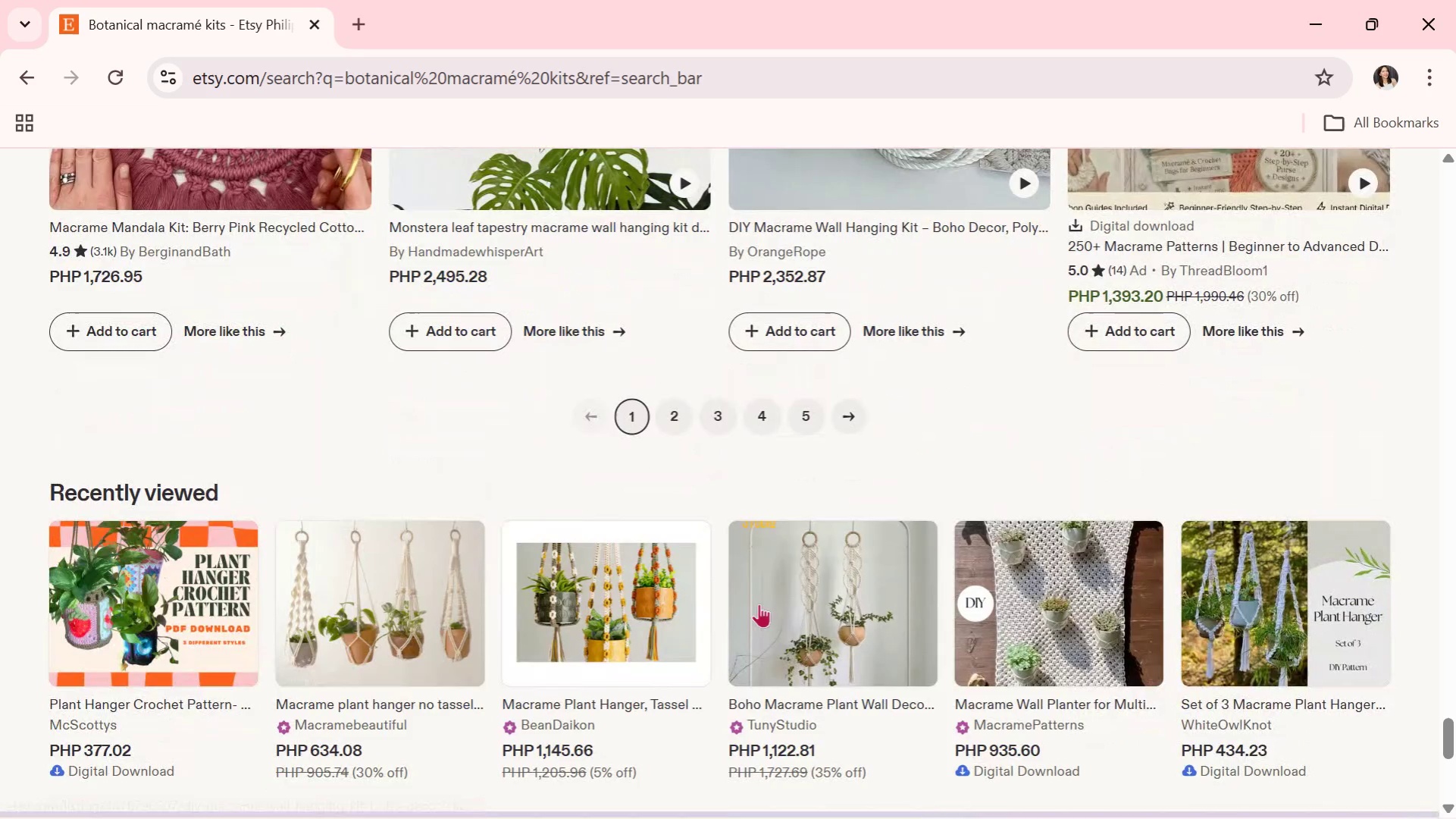 
left_click([666, 419])
 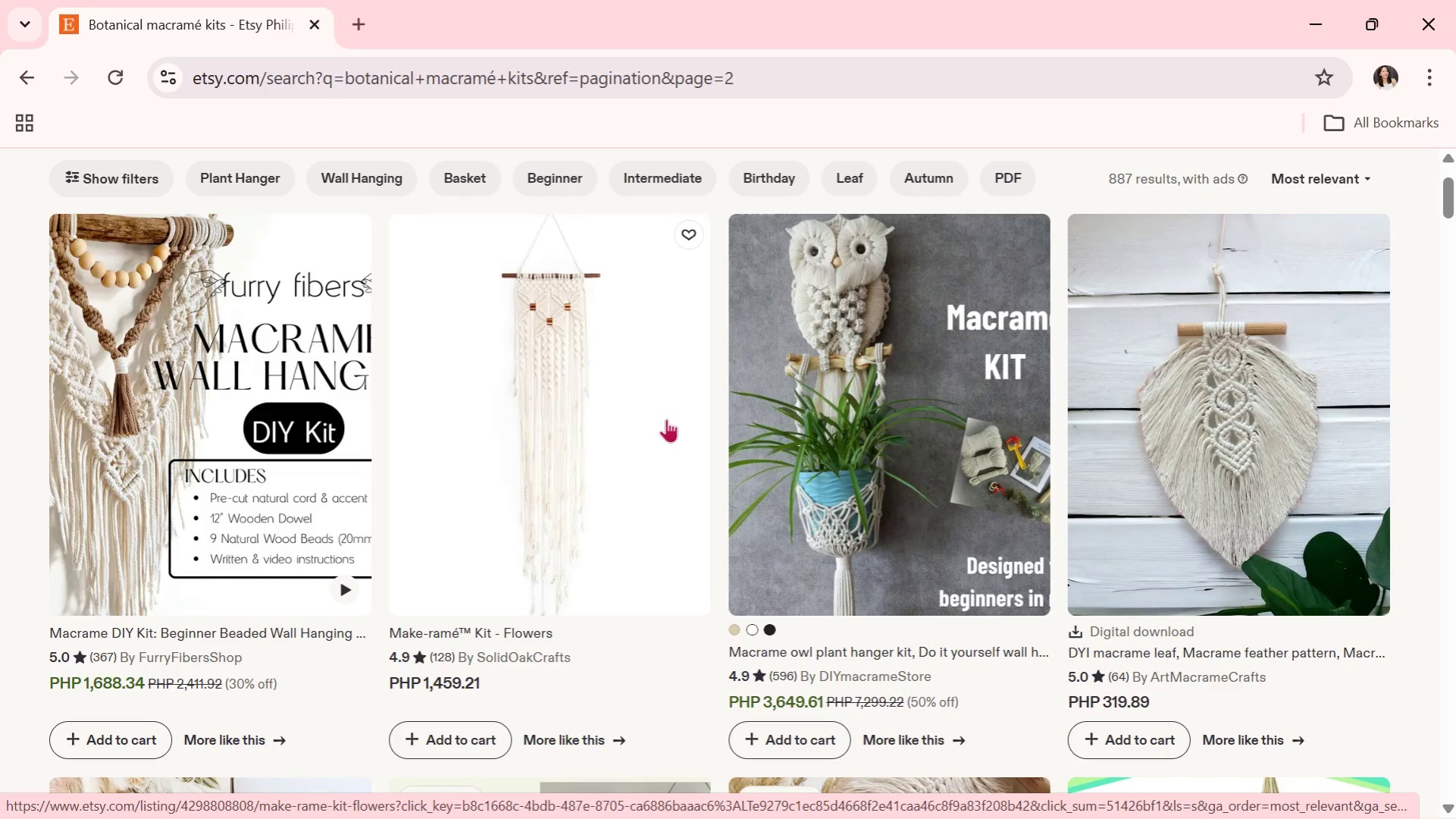 
wait(13.58)
 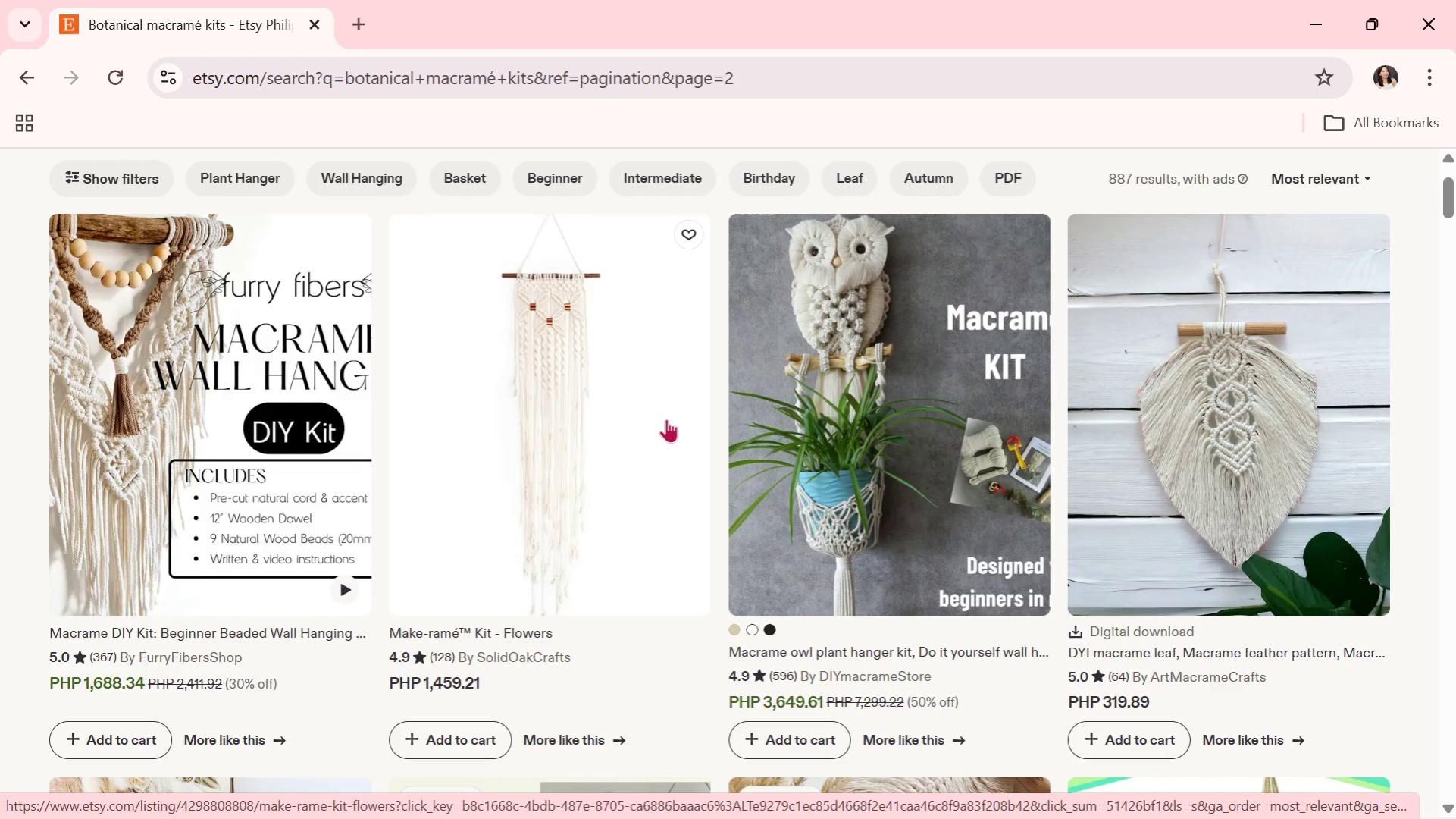 
scroll: coordinate [1004, 492], scroll_direction: down, amount: 6.0
 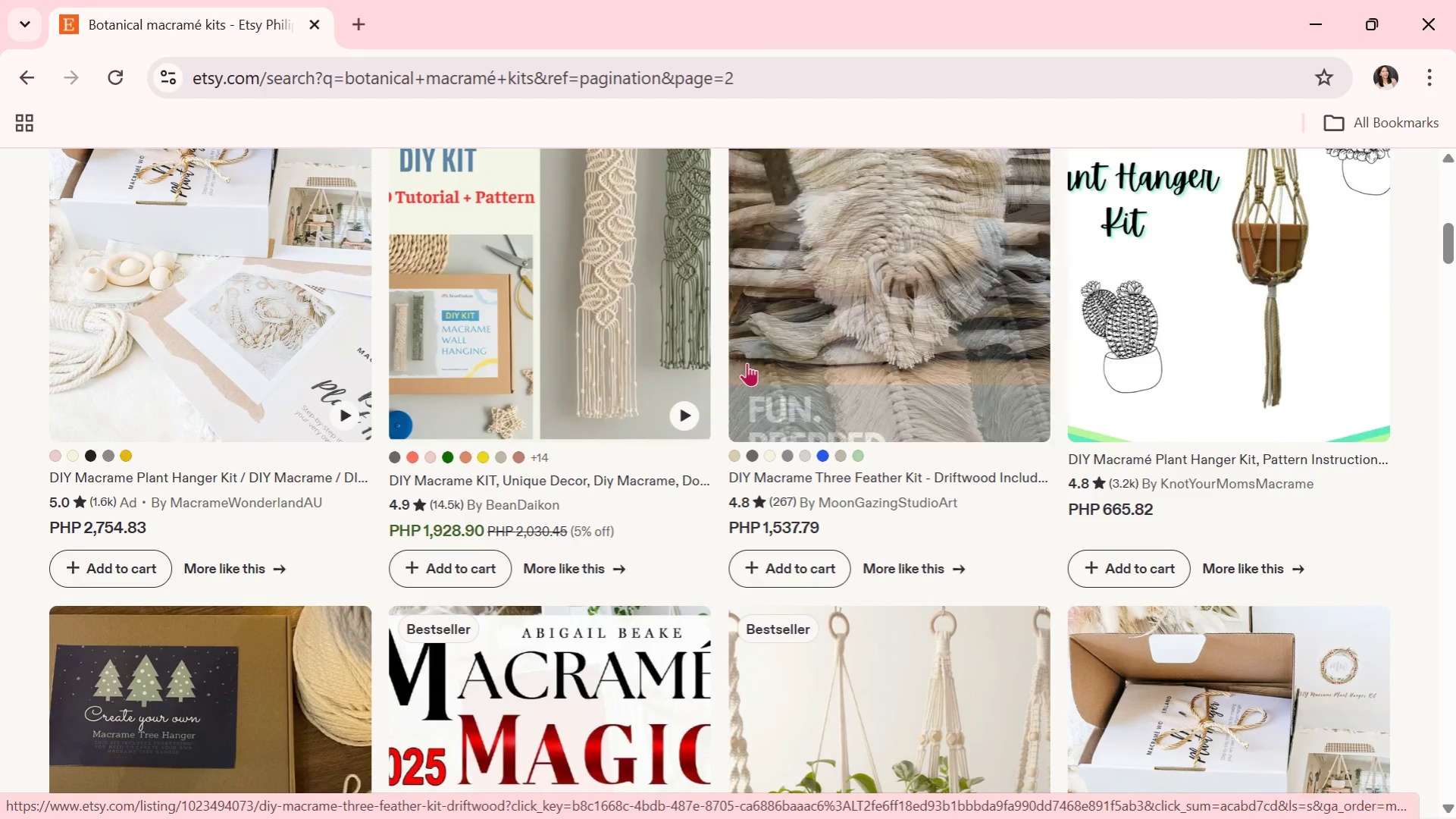 
scroll: coordinate [742, 362], scroll_direction: up, amount: 2.0
 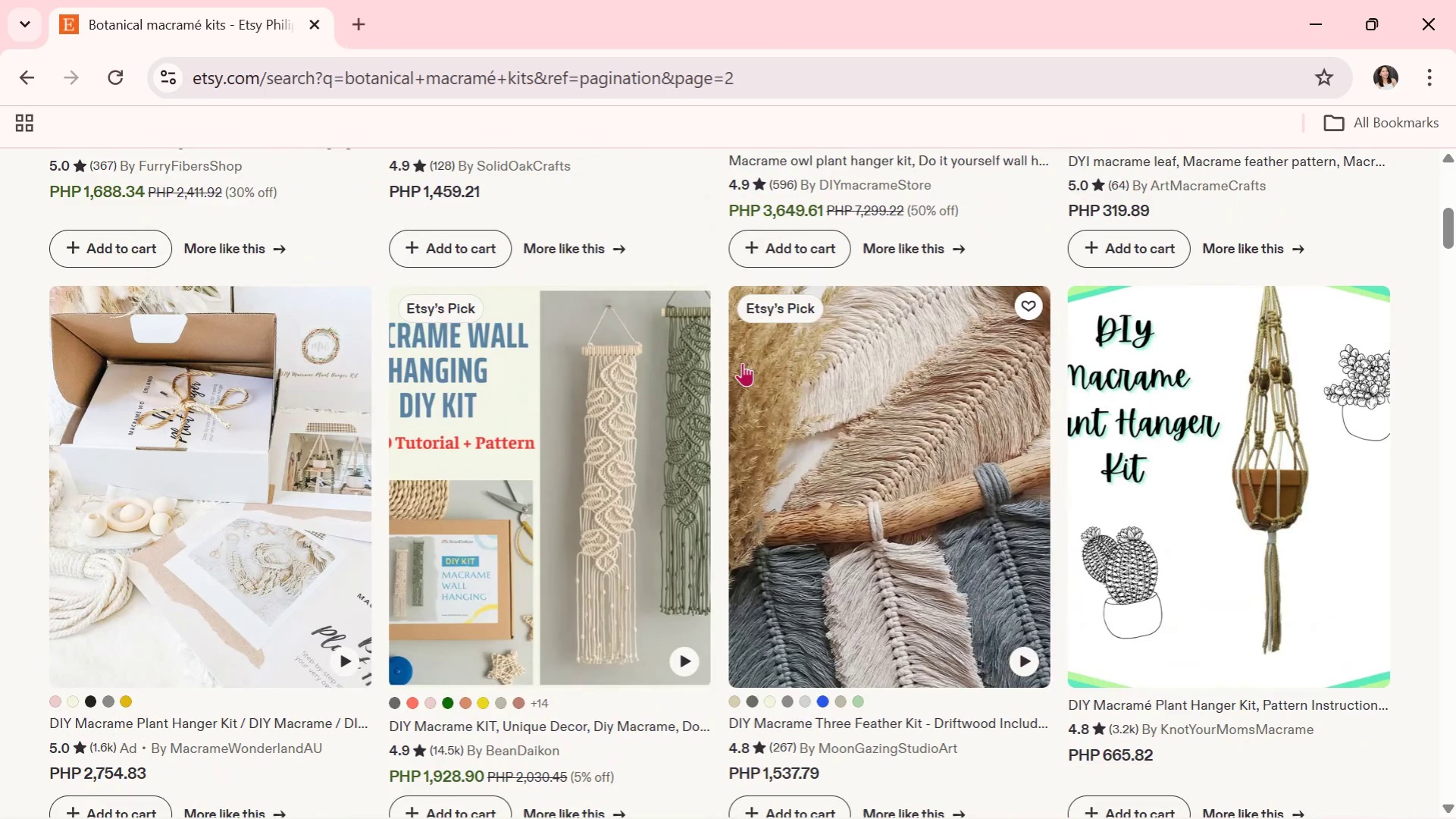 
scroll: coordinate [737, 356], scroll_direction: down, amount: 20.0
 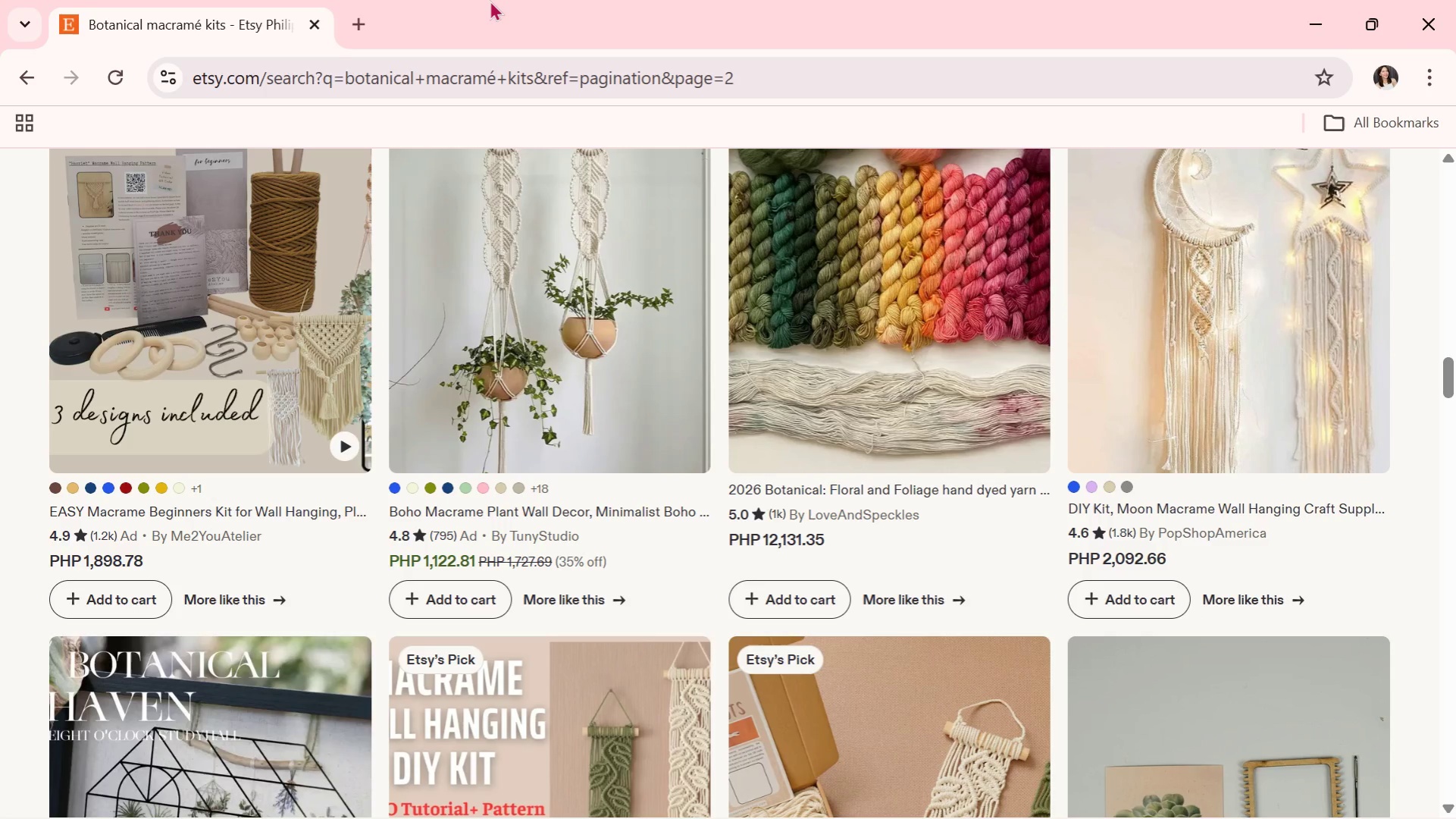 
wait(25.72)
 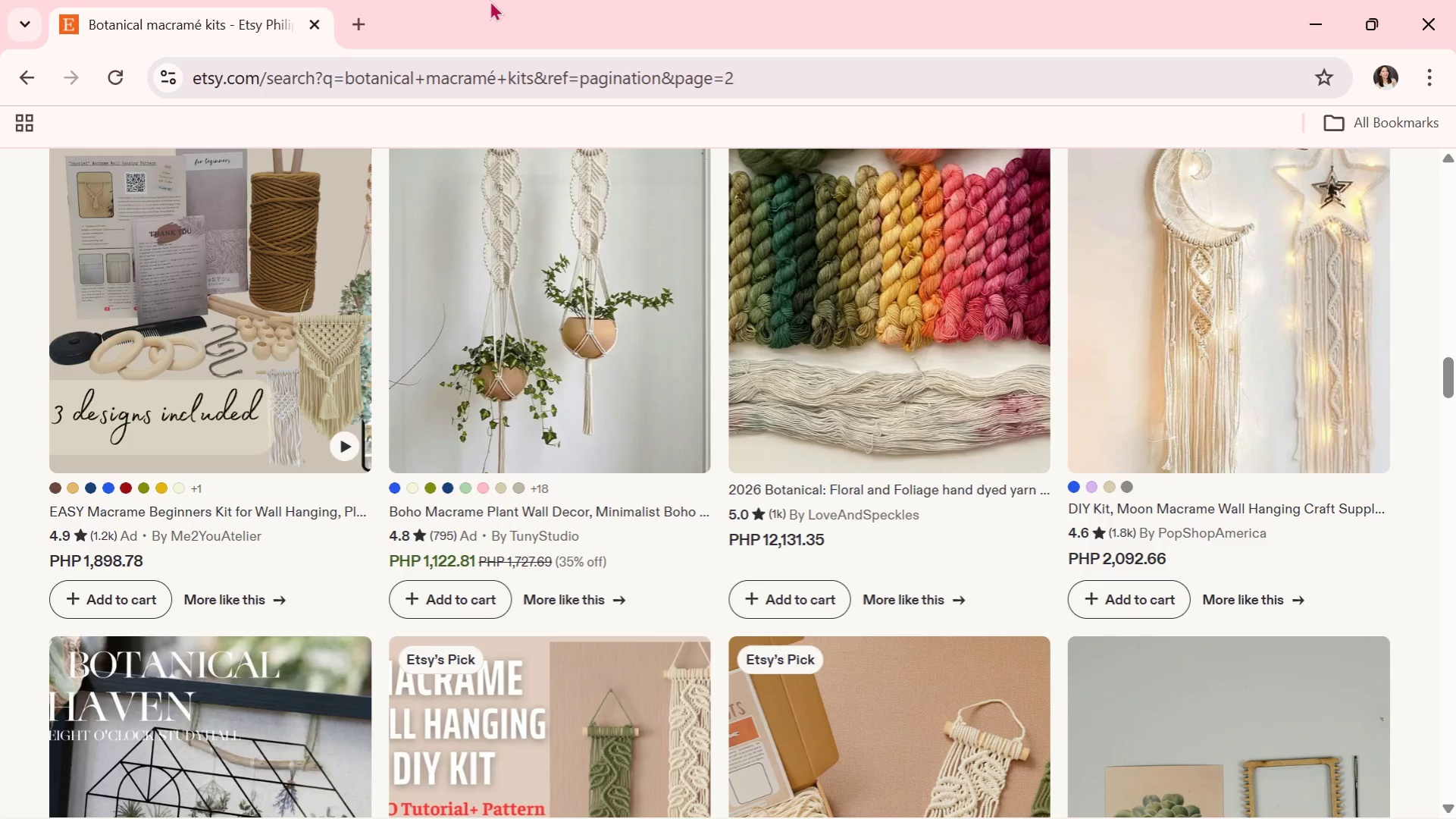 
scroll: coordinate [1085, 402], scroll_direction: down, amount: 3.0
 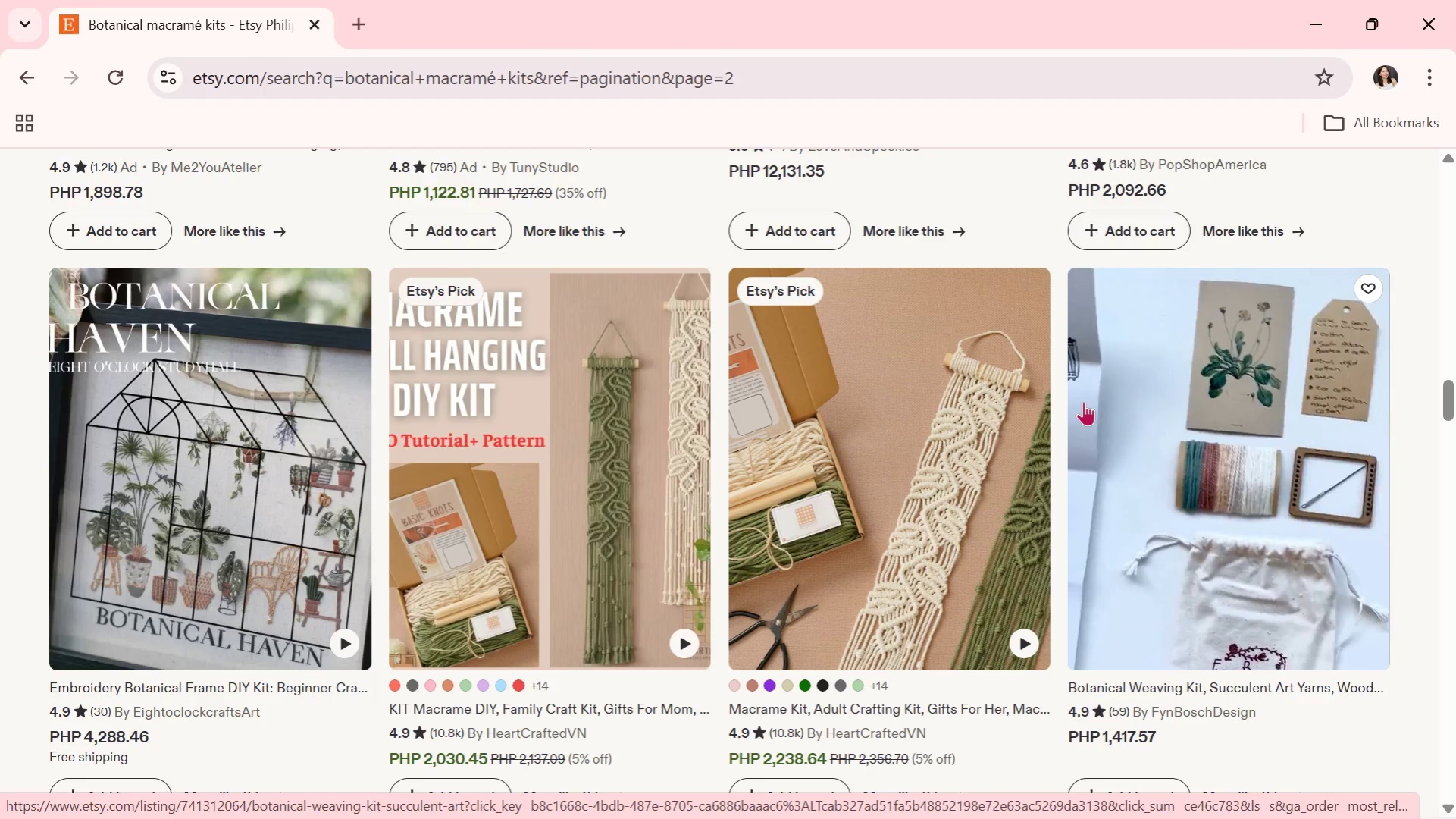 
wait(23.58)
 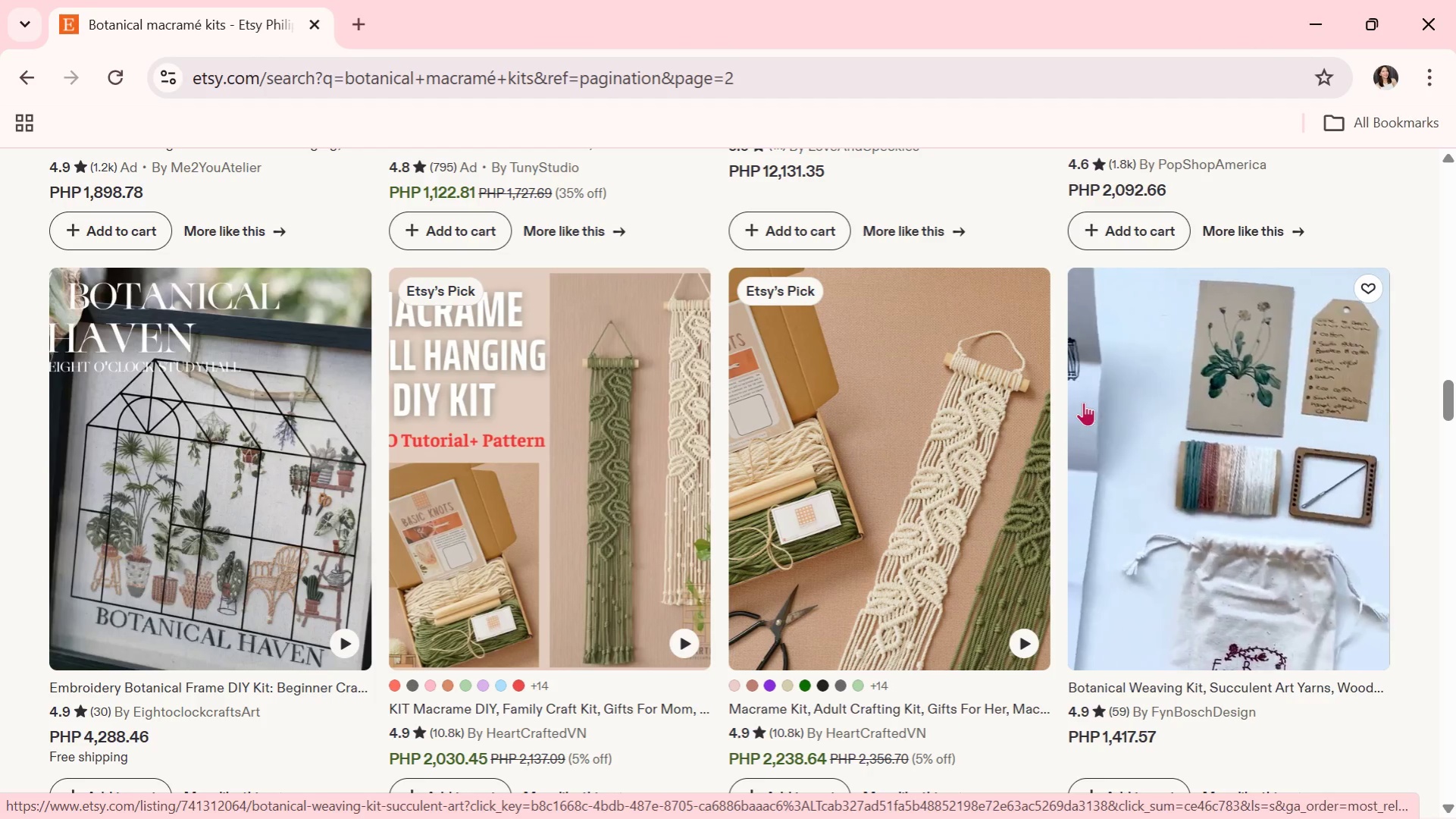 
scroll: coordinate [847, 504], scroll_direction: down, amount: 5.0
 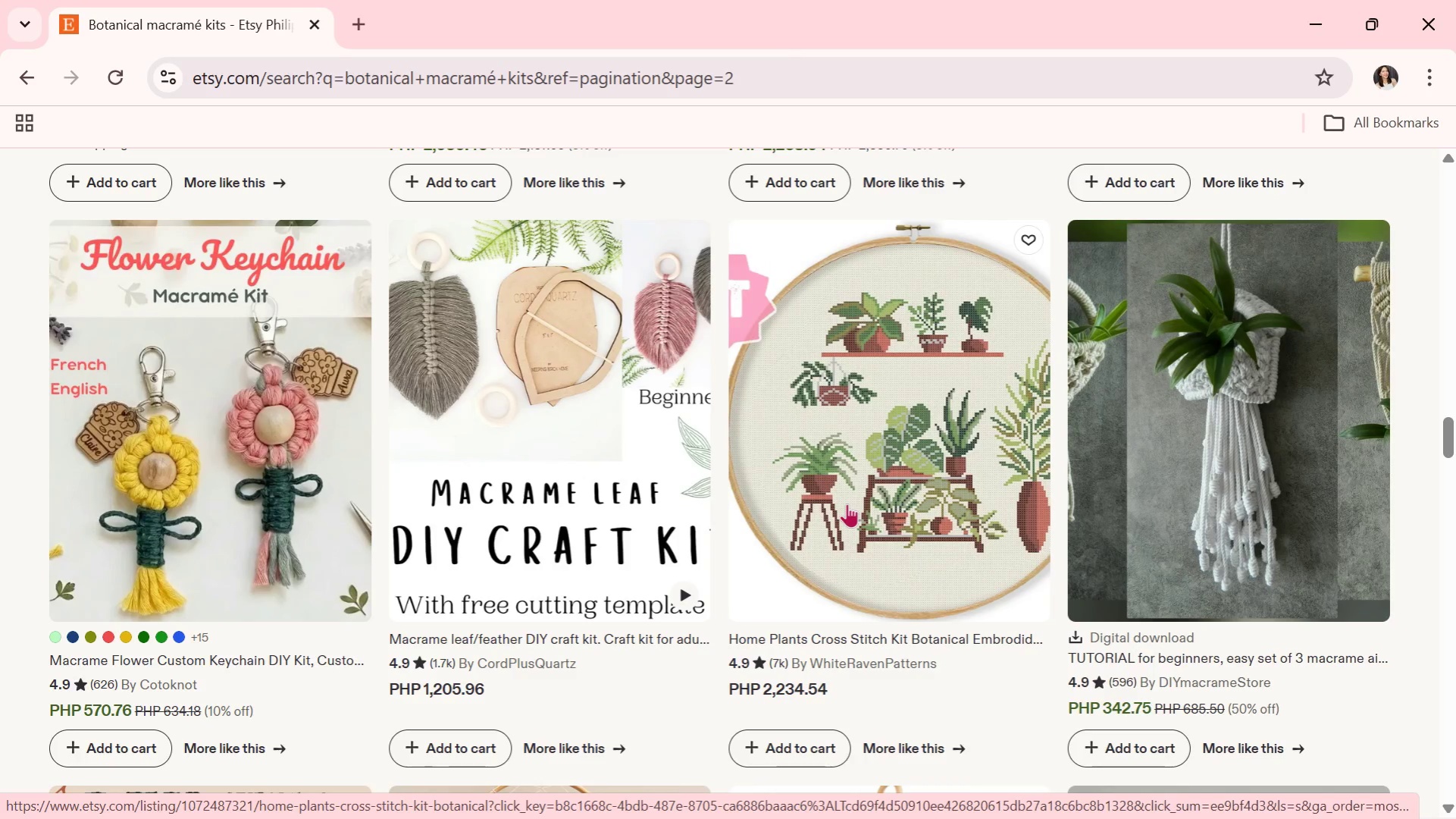 
wait(44.85)
 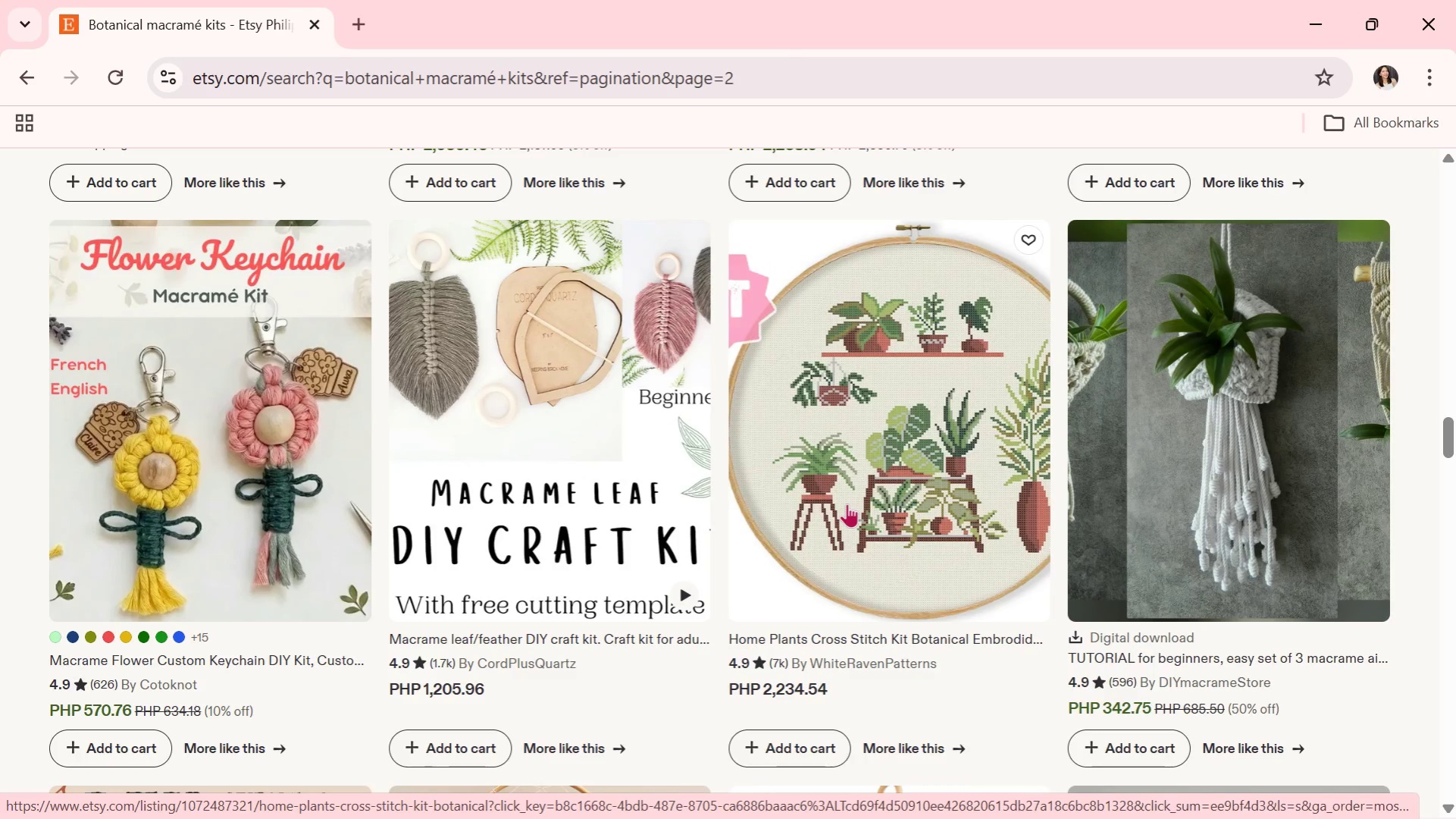 
scroll: coordinate [811, 424], scroll_direction: down, amount: 8.0
 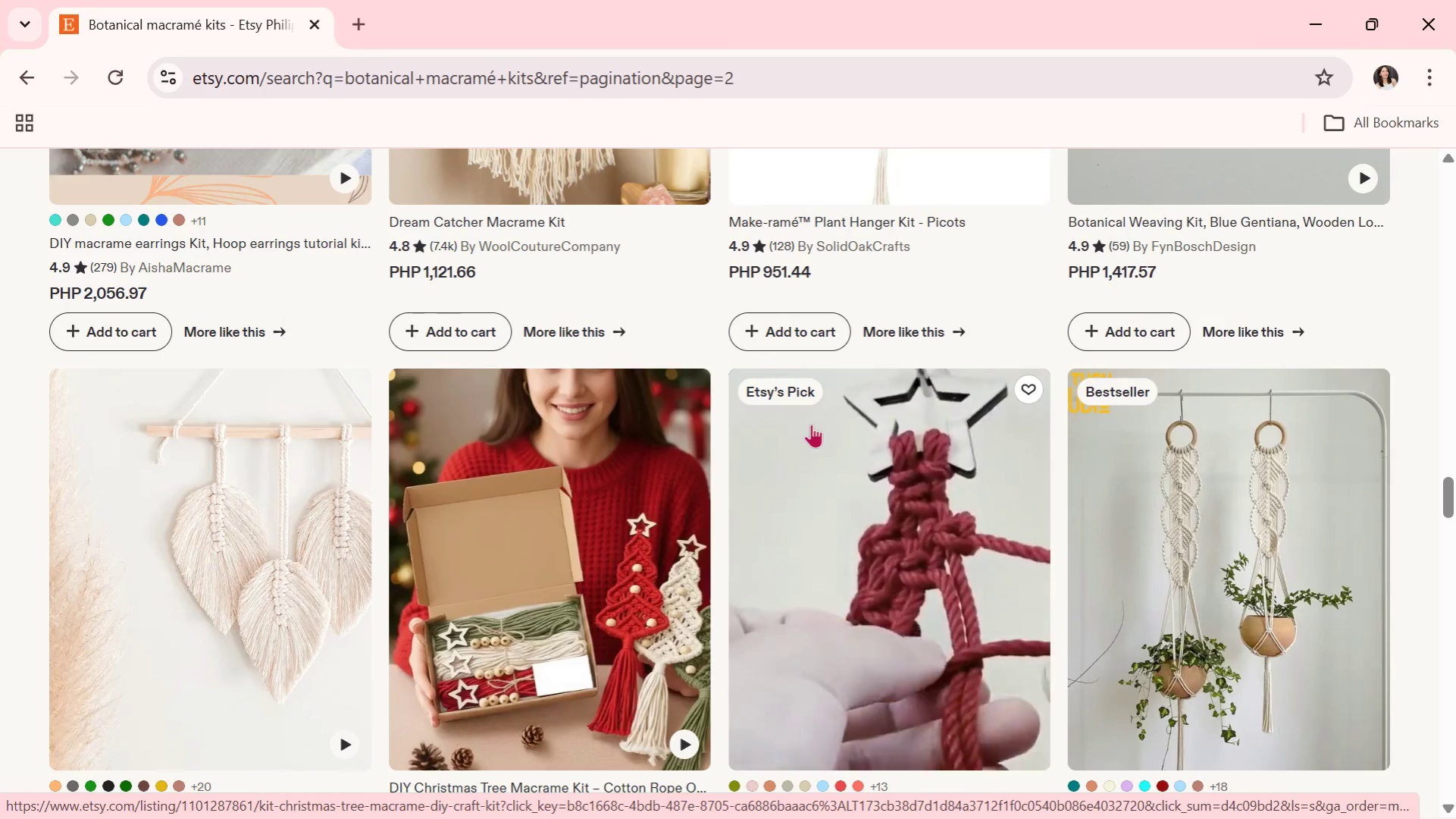 
wait(7.74)
 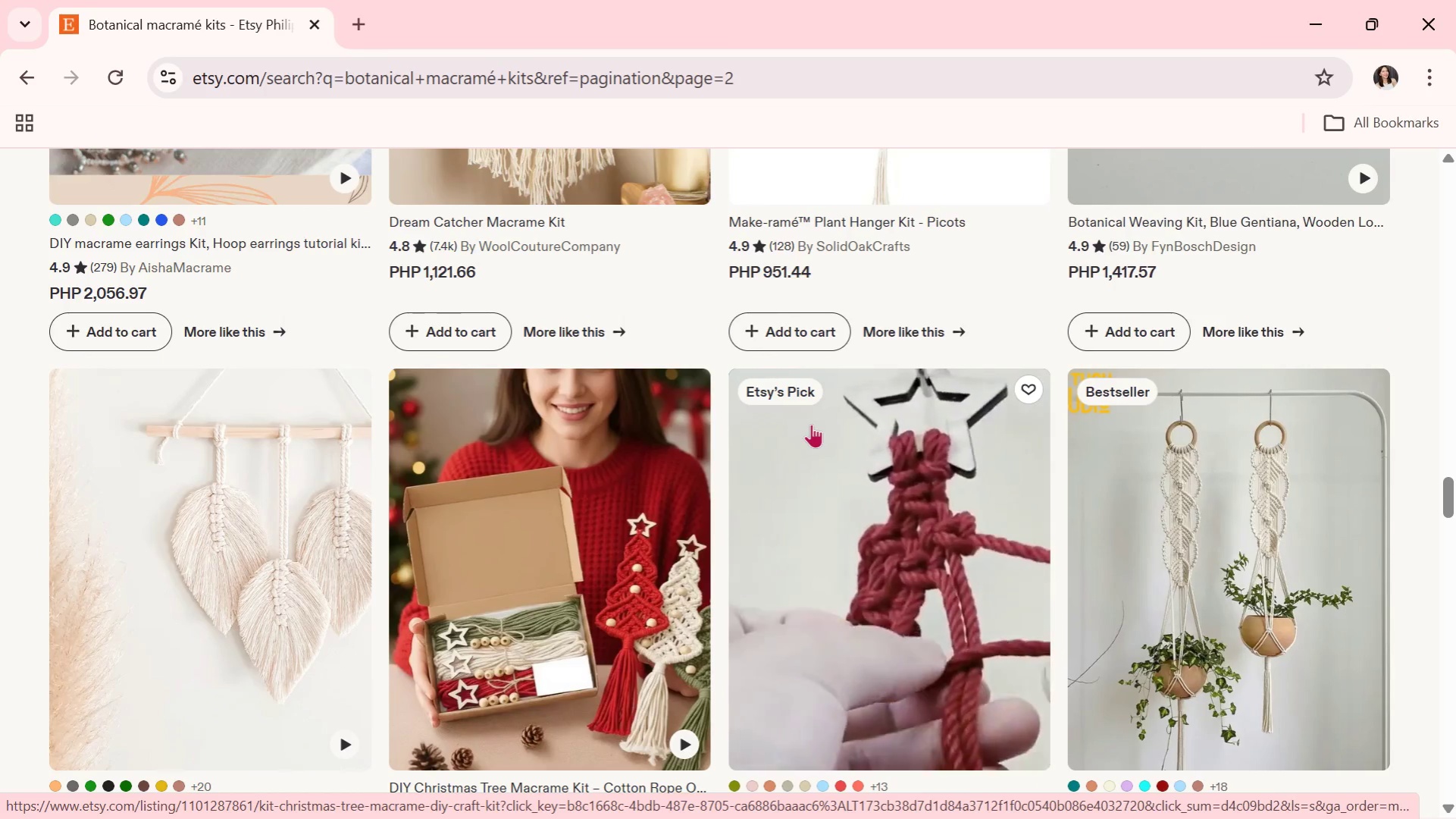 
scroll: coordinate [811, 424], scroll_direction: down, amount: 10.0
 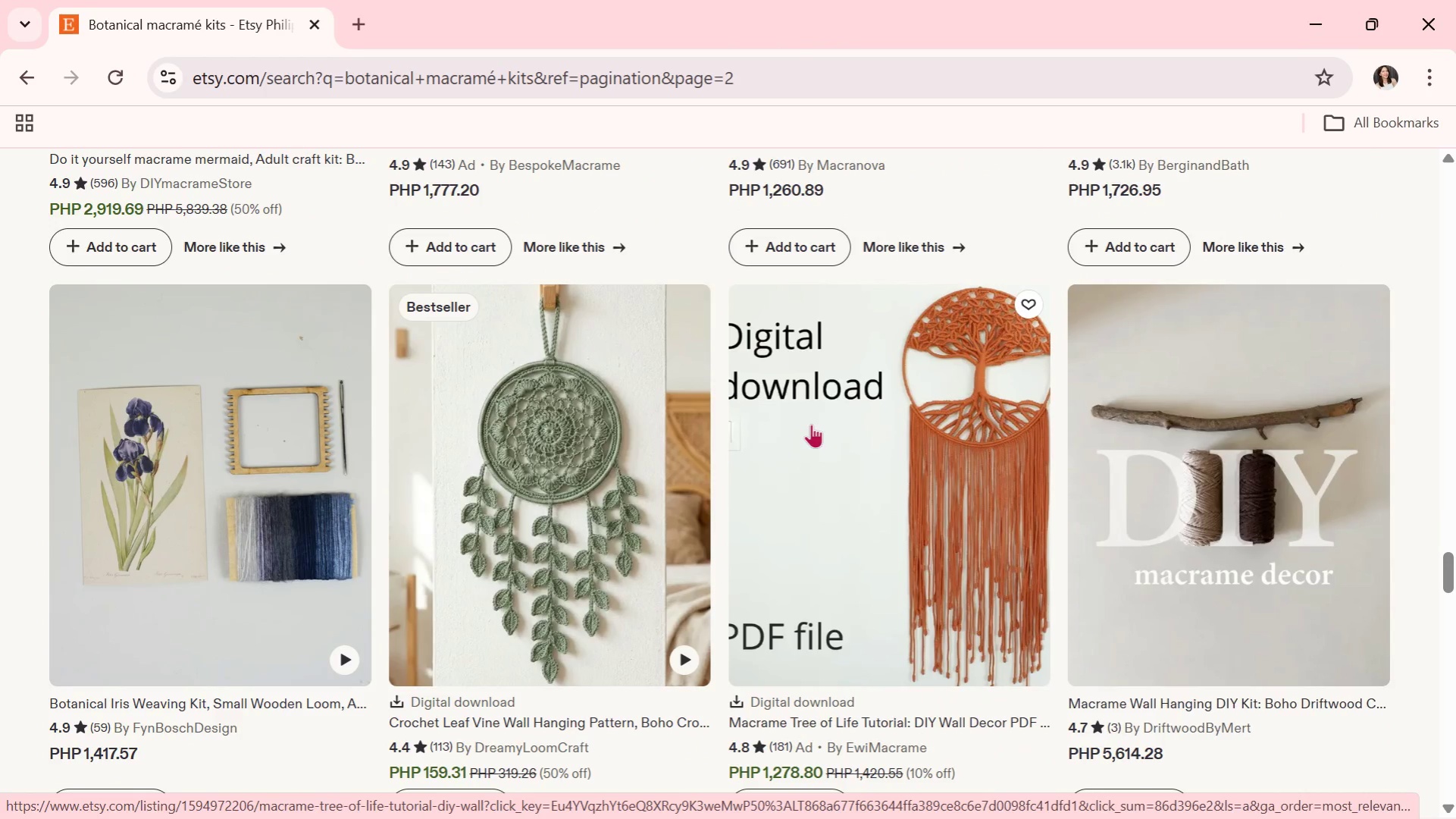 
scroll: coordinate [811, 424], scroll_direction: down, amount: 14.0
 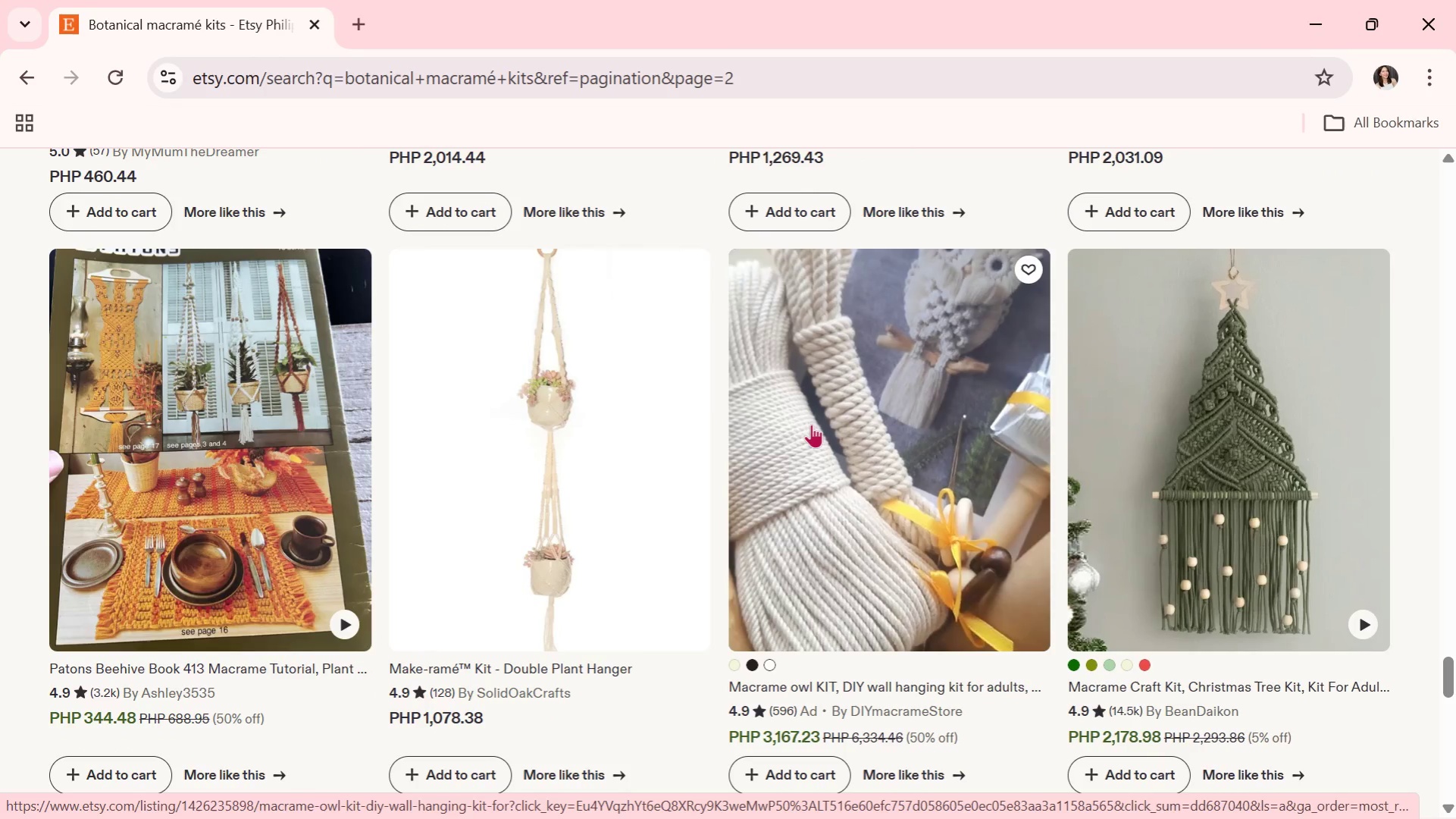 
wait(6.0)
 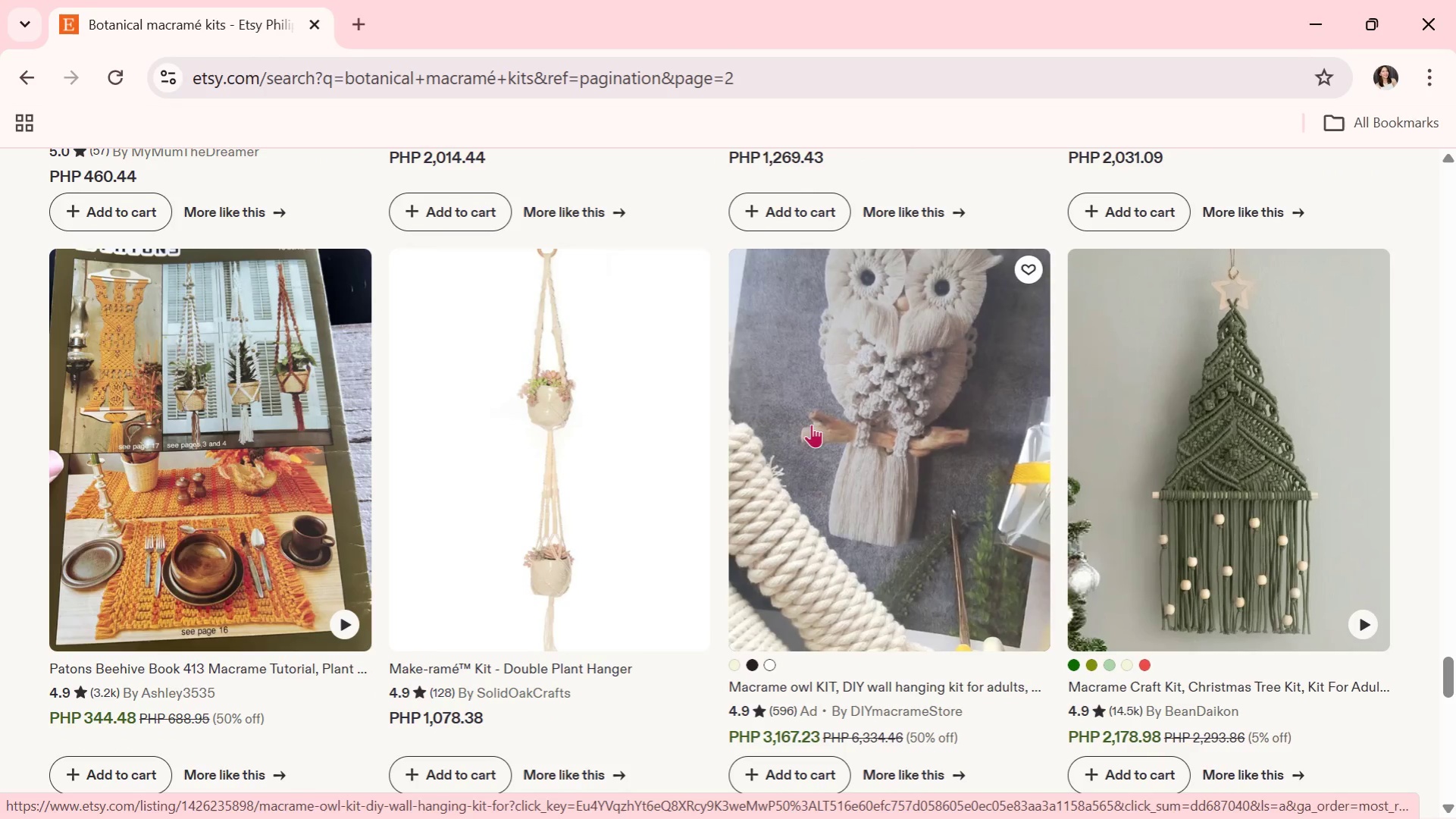 
scroll: coordinate [811, 425], scroll_direction: down, amount: 5.0
 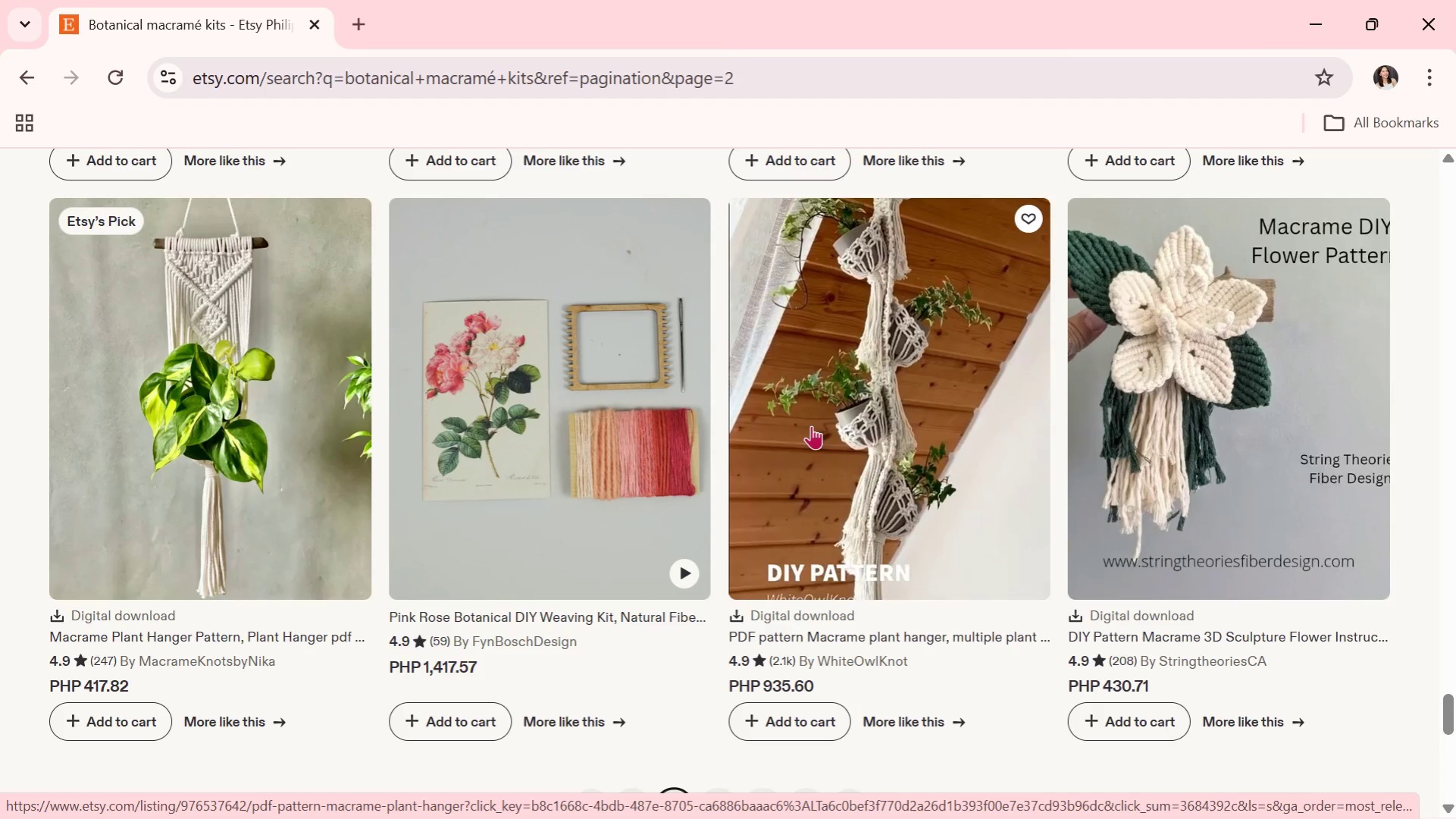 
wait(7.86)
 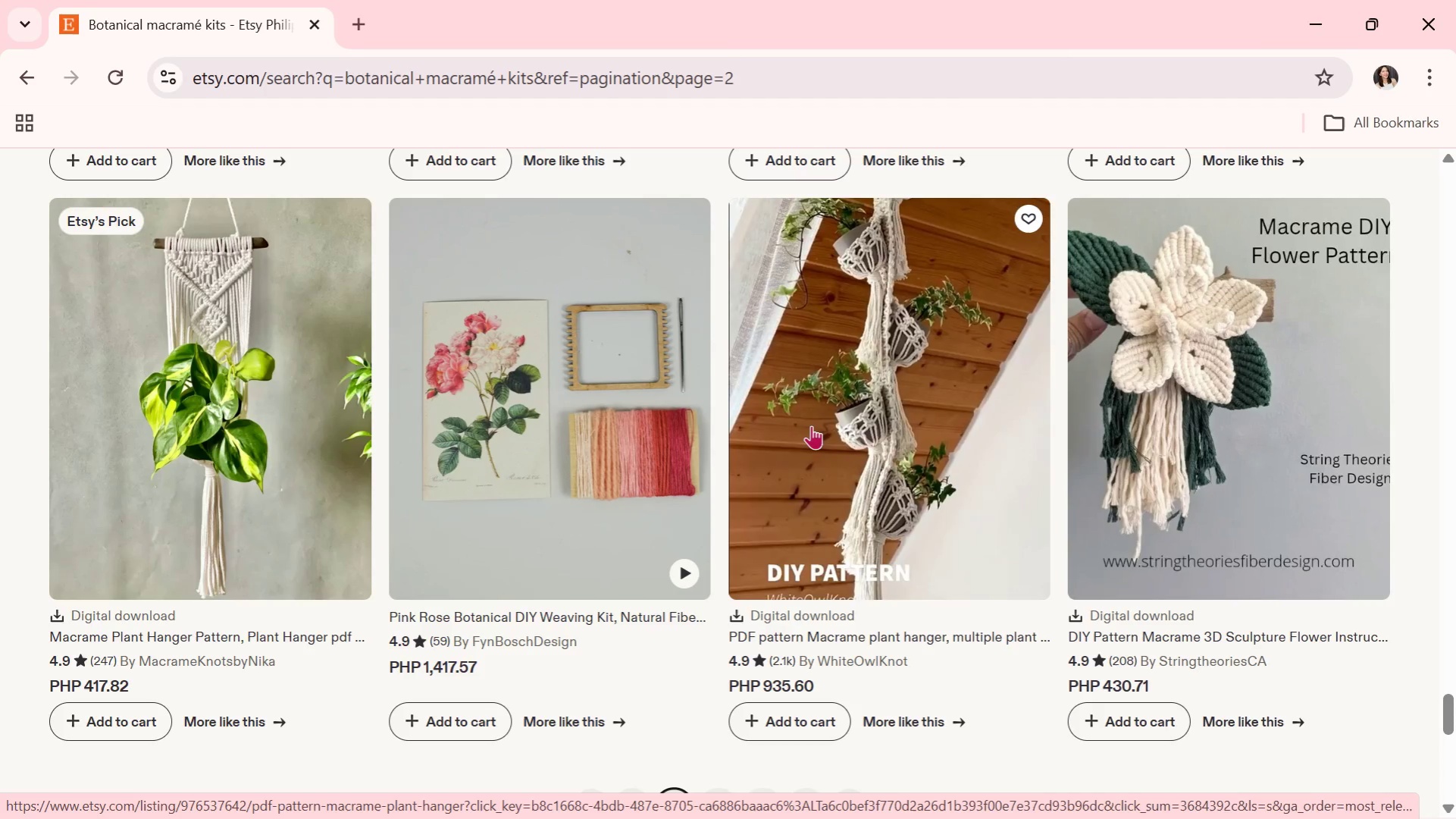 
scroll: coordinate [811, 425], scroll_direction: down, amount: 5.0
 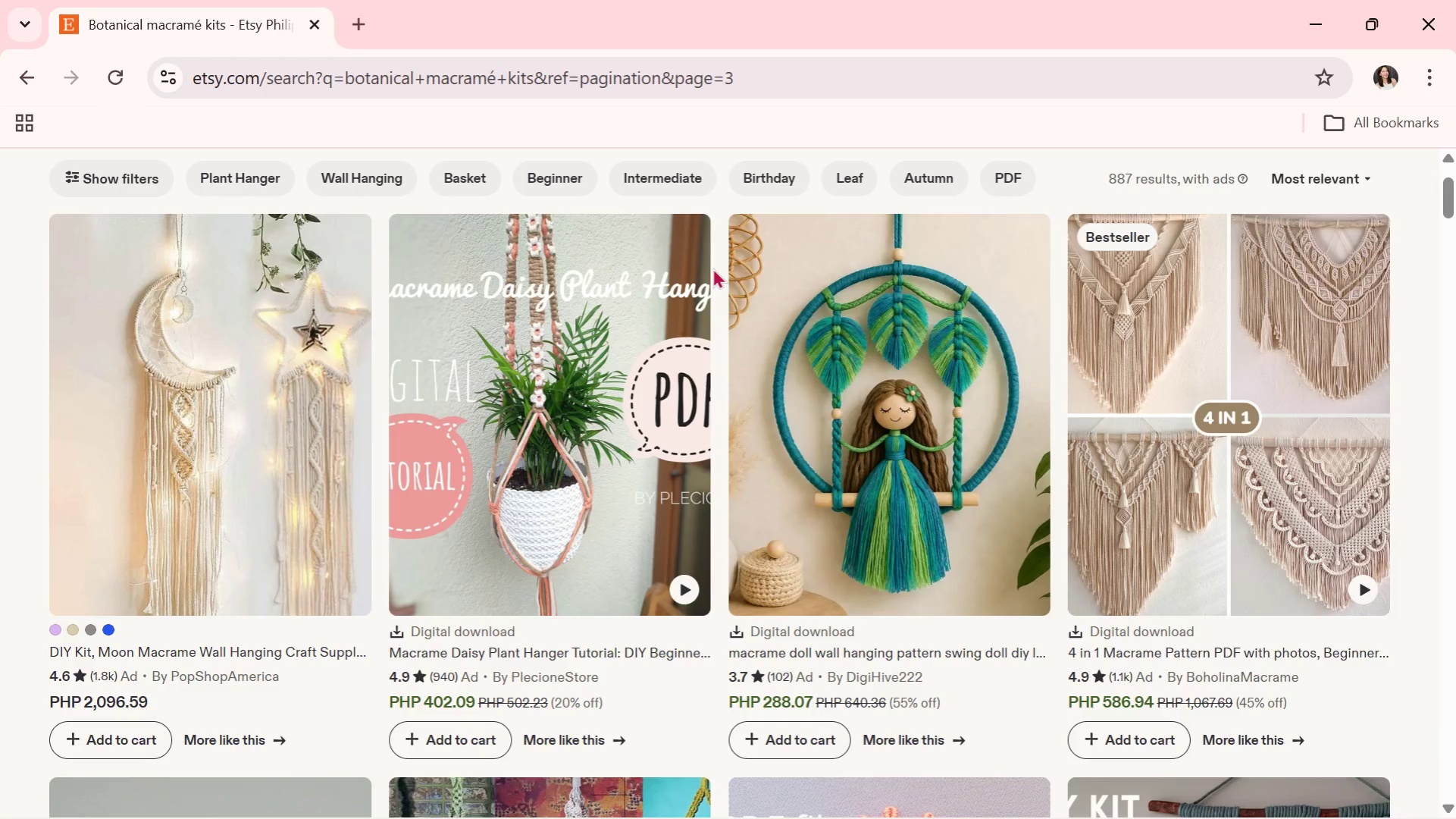 
wait(6.97)
 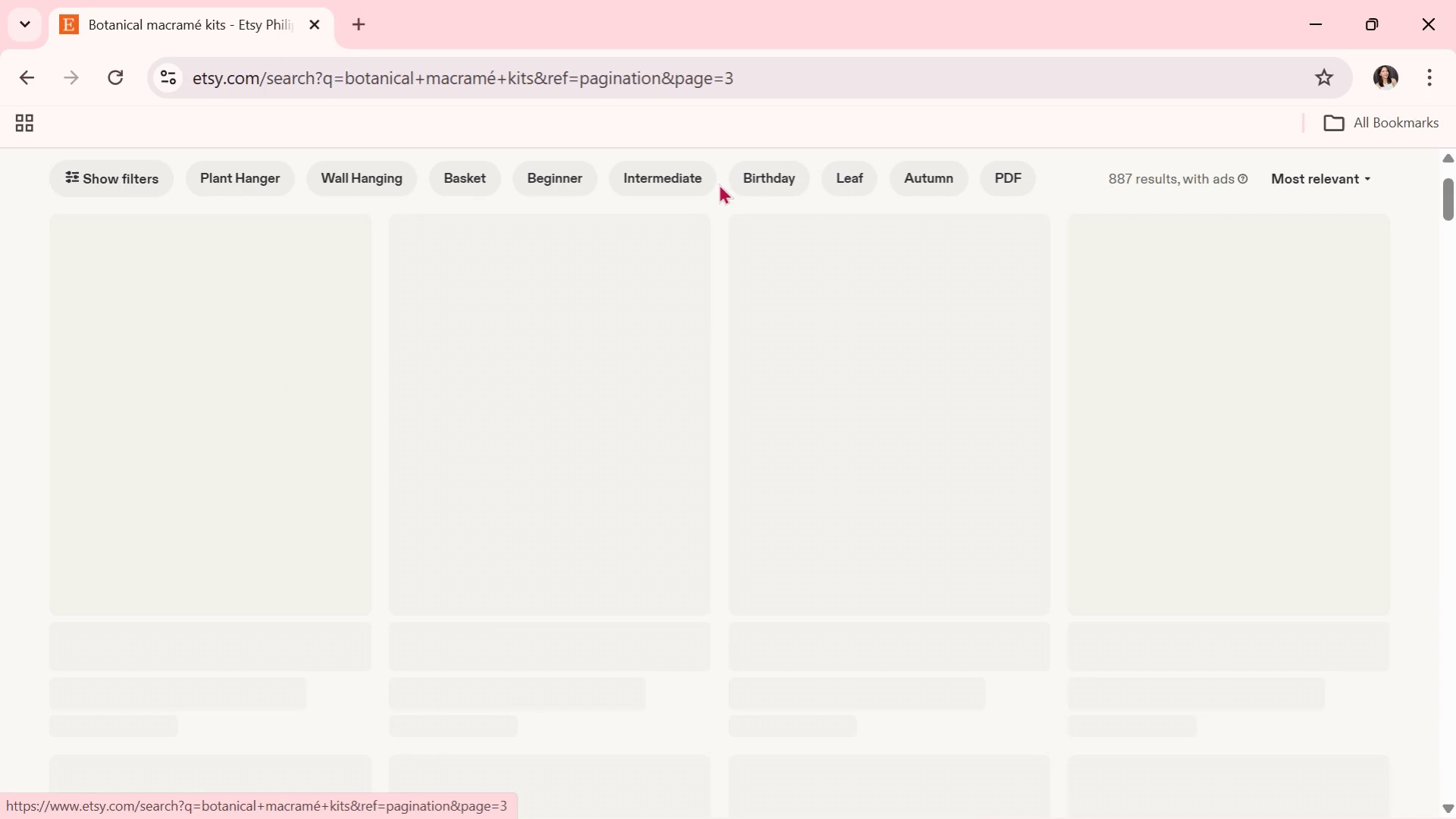 
scroll: coordinate [711, 269], scroll_direction: down, amount: 5.0
 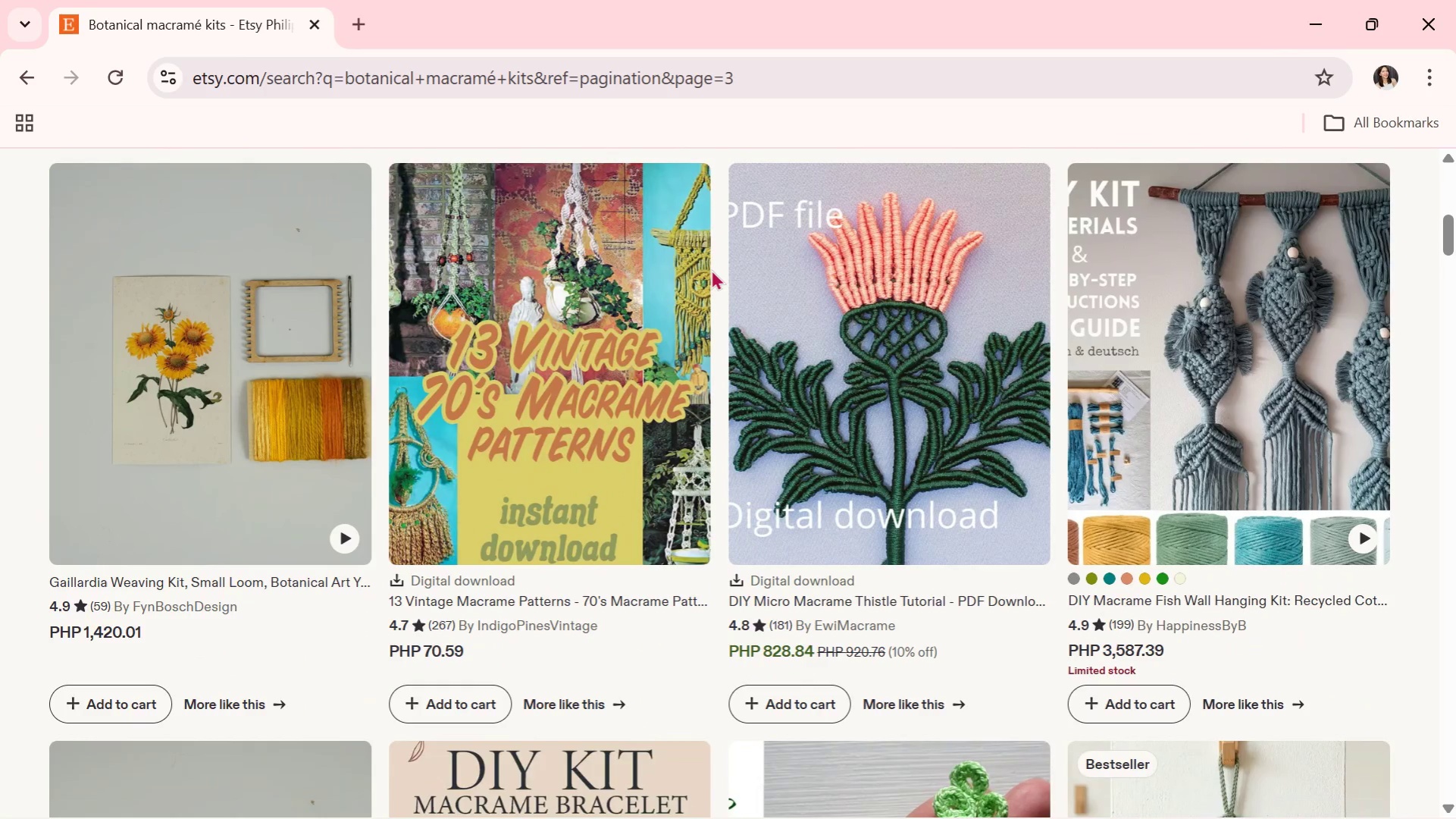 
scroll: coordinate [711, 269], scroll_direction: up, amount: 2.0
 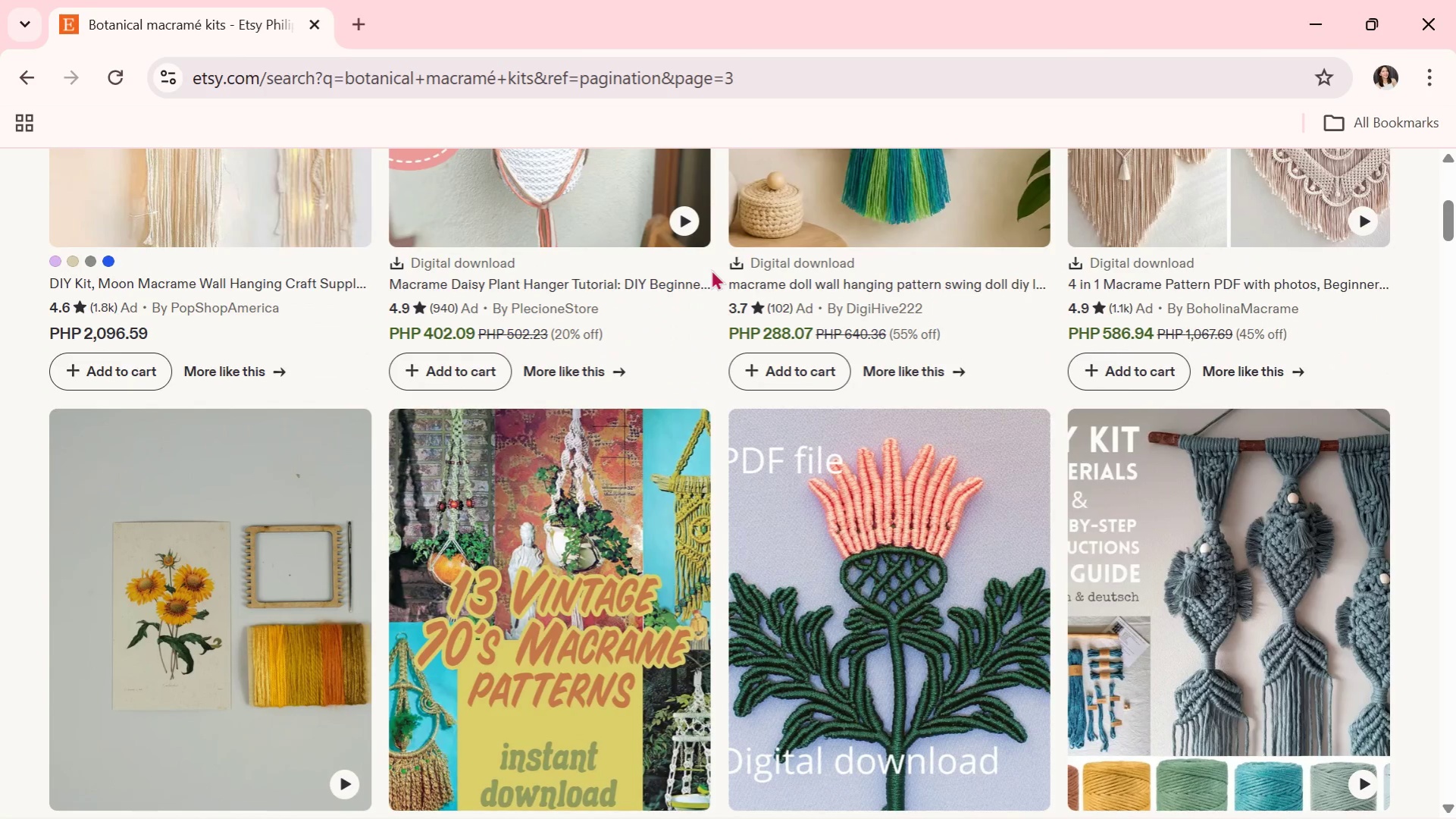 
wait(11.19)
 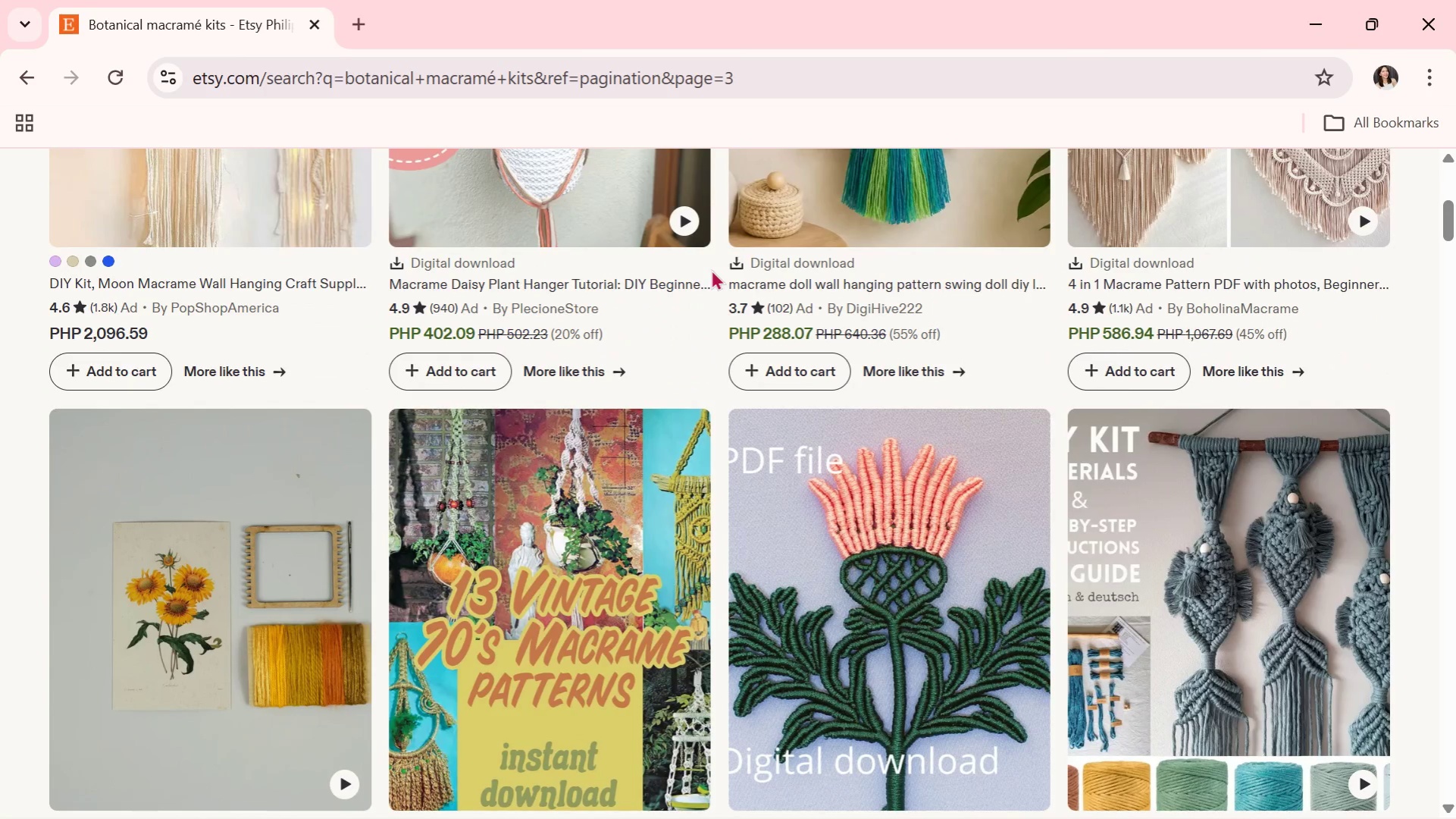 
scroll: coordinate [711, 269], scroll_direction: down, amount: 2.0
 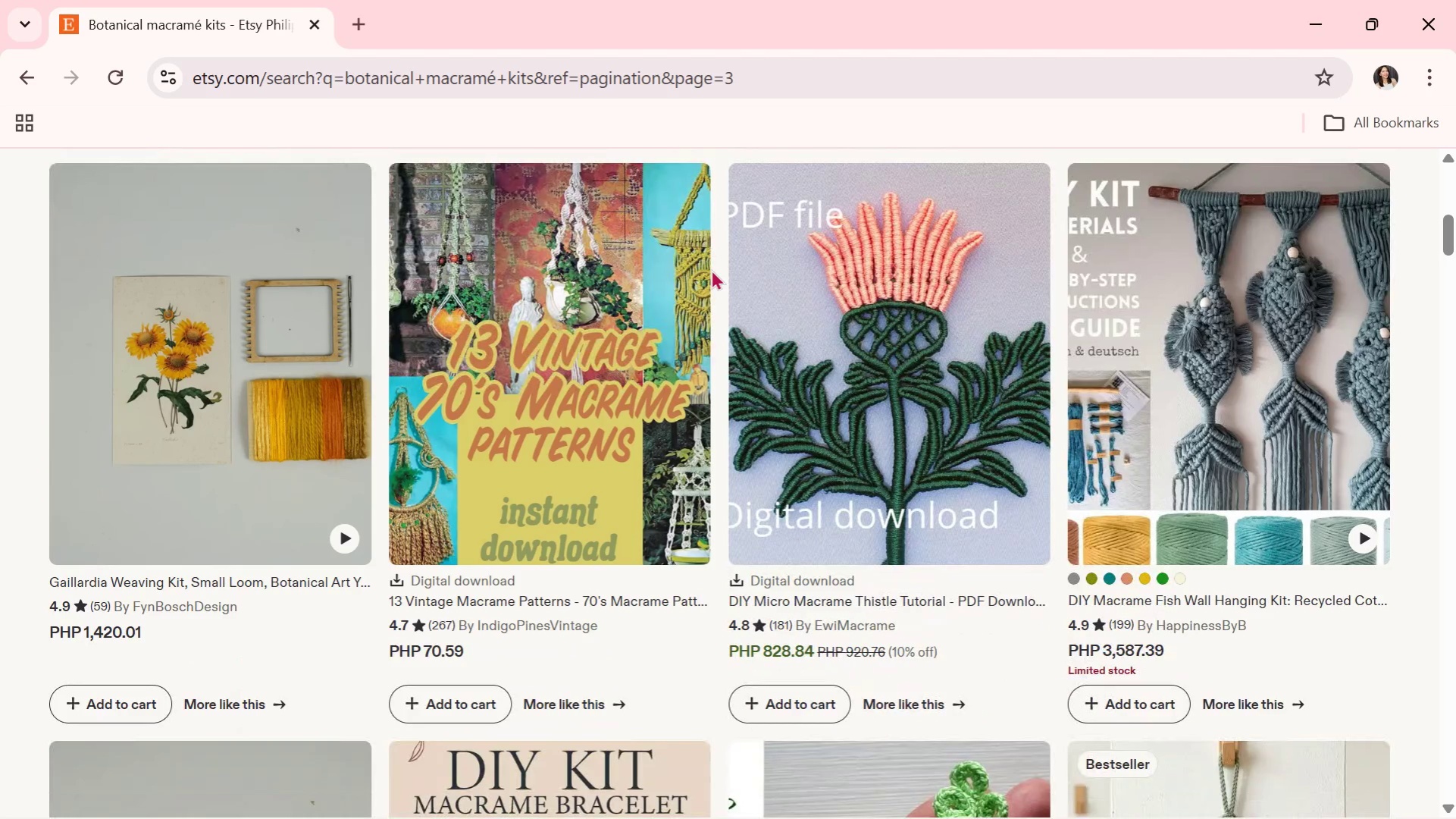 
scroll: coordinate [711, 269], scroll_direction: up, amount: 1.0
 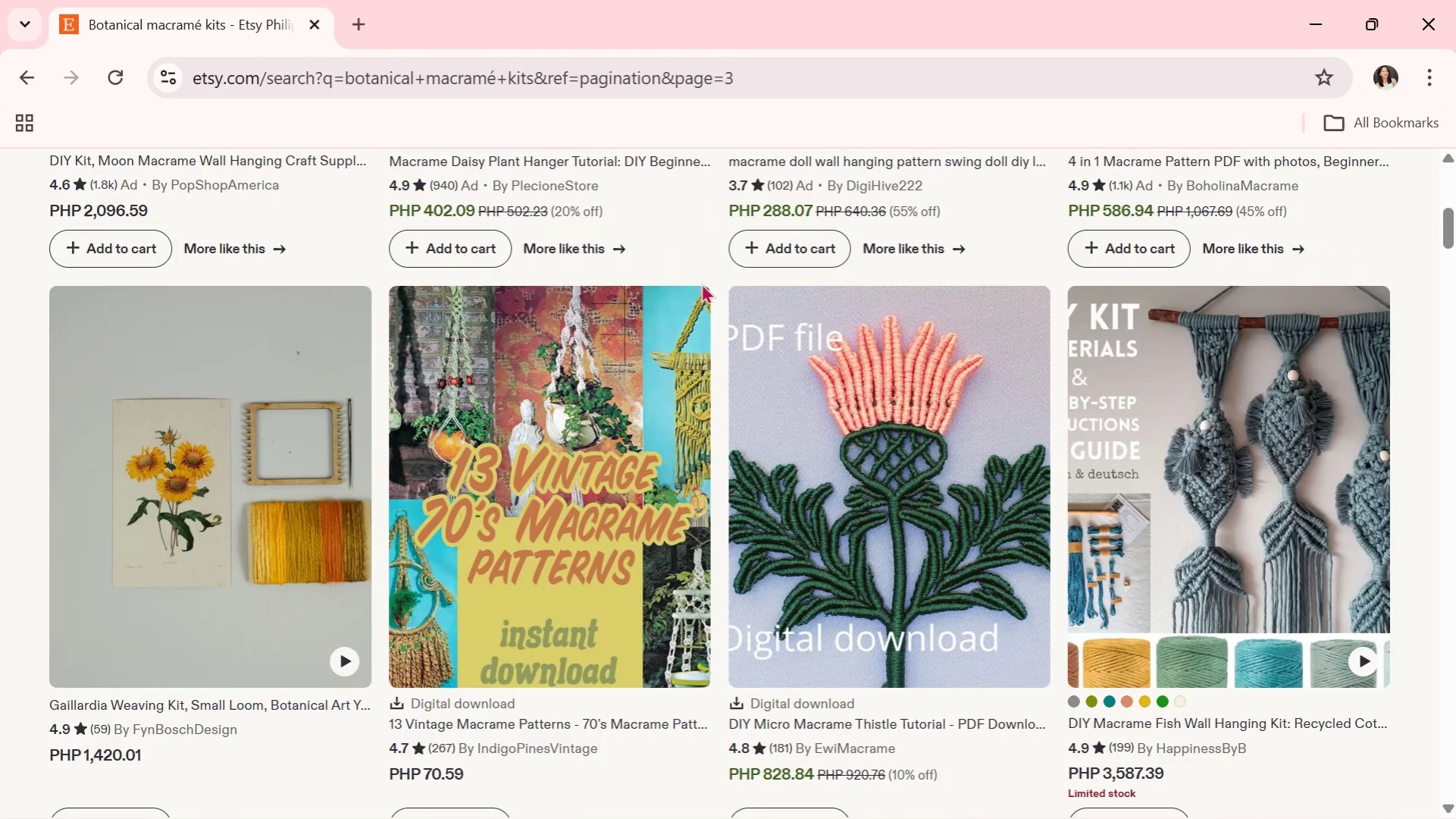 
scroll: coordinate [697, 290], scroll_direction: down, amount: 3.0
 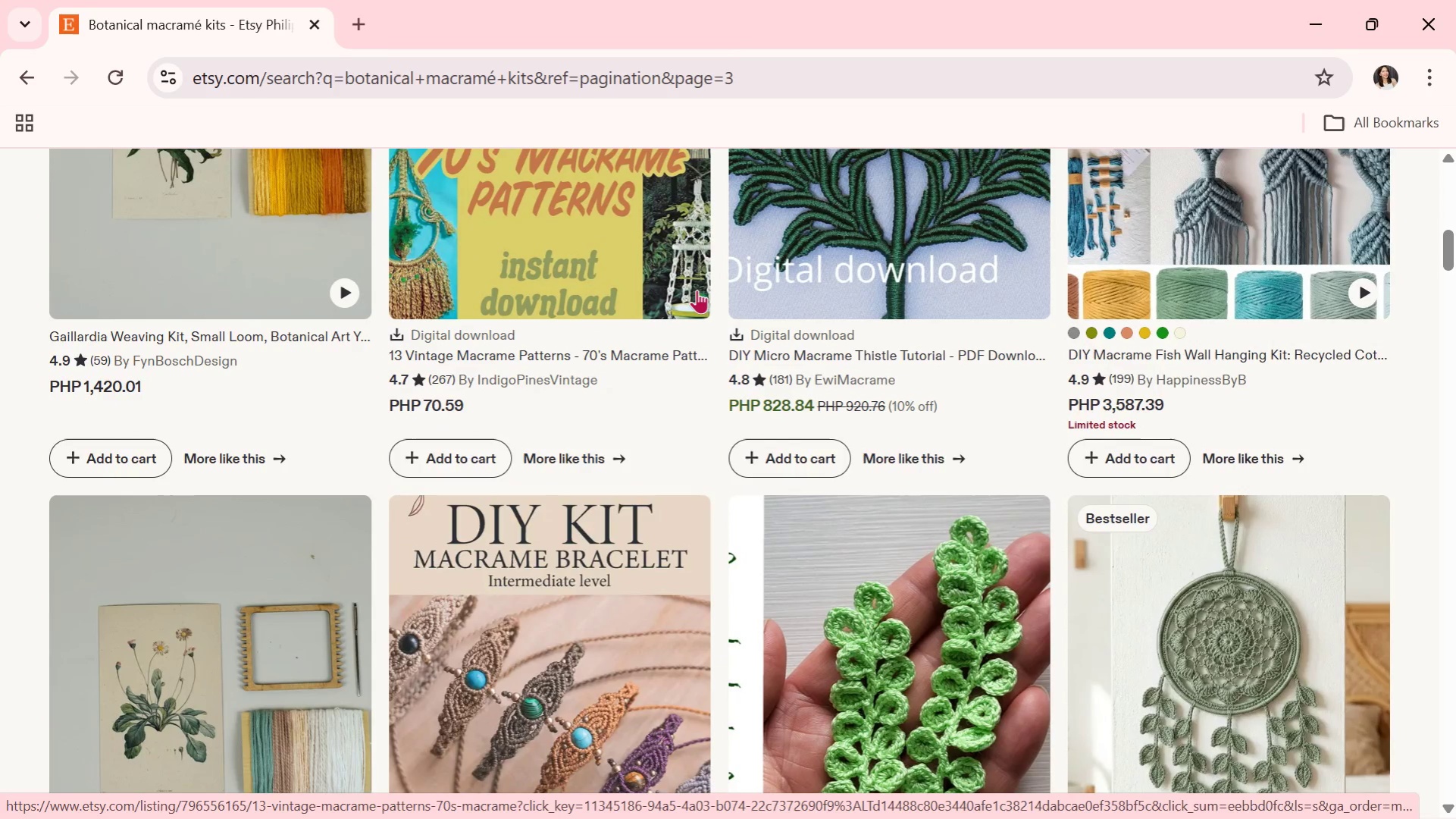 
wait(7.99)
 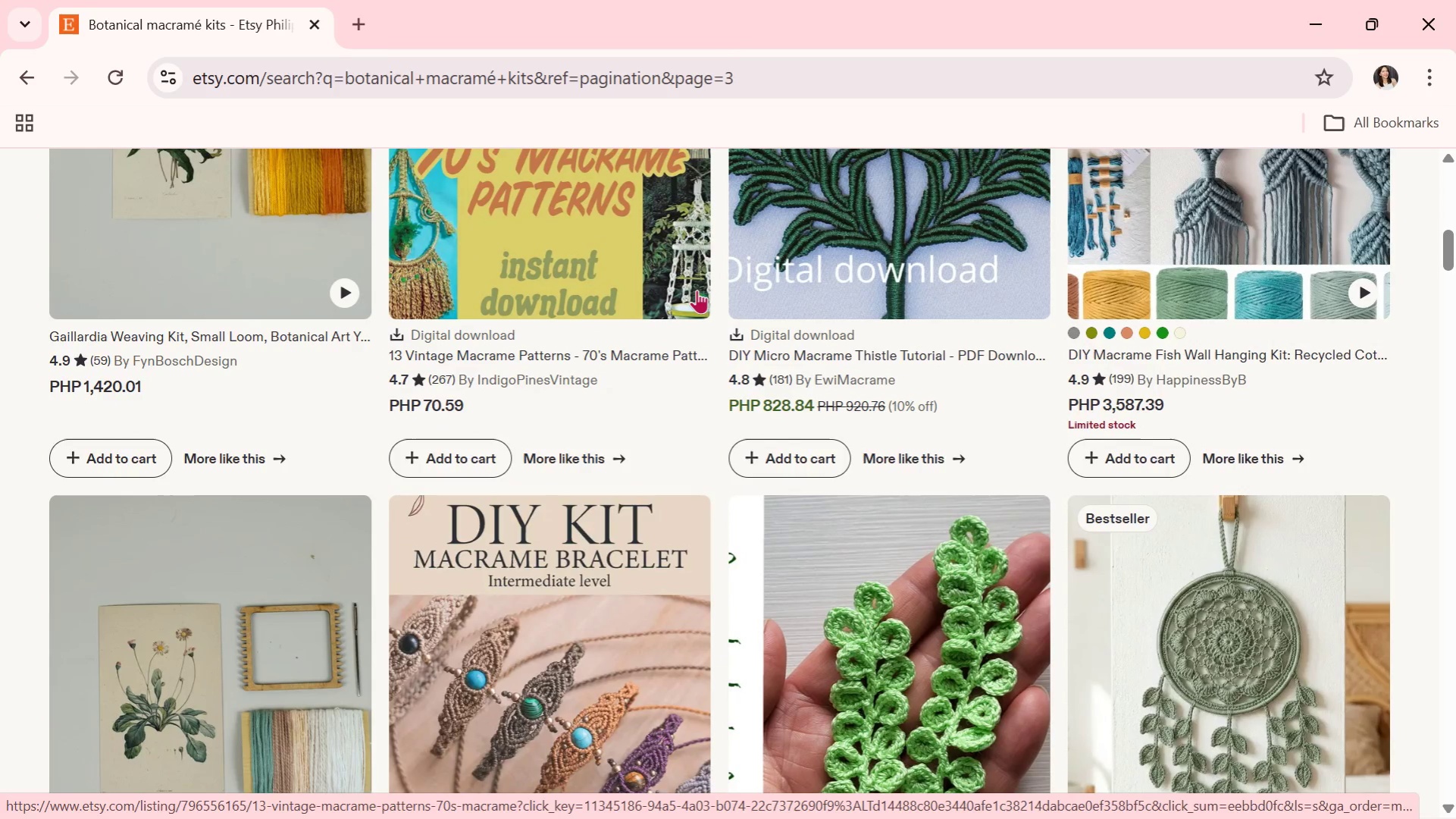 
scroll: coordinate [333, 529], scroll_direction: down, amount: 14.0
 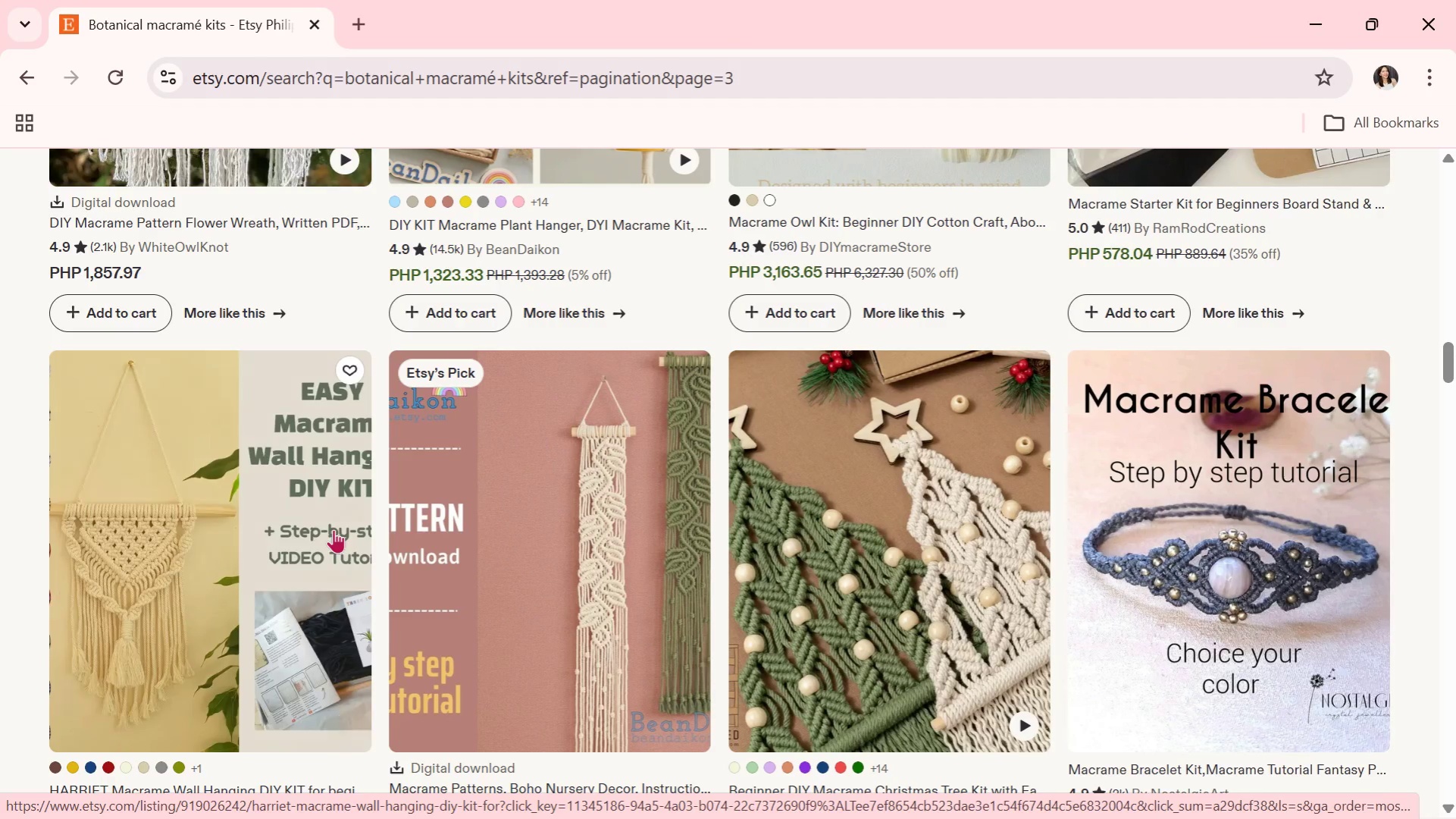 
scroll: coordinate [333, 529], scroll_direction: down, amount: 6.0
 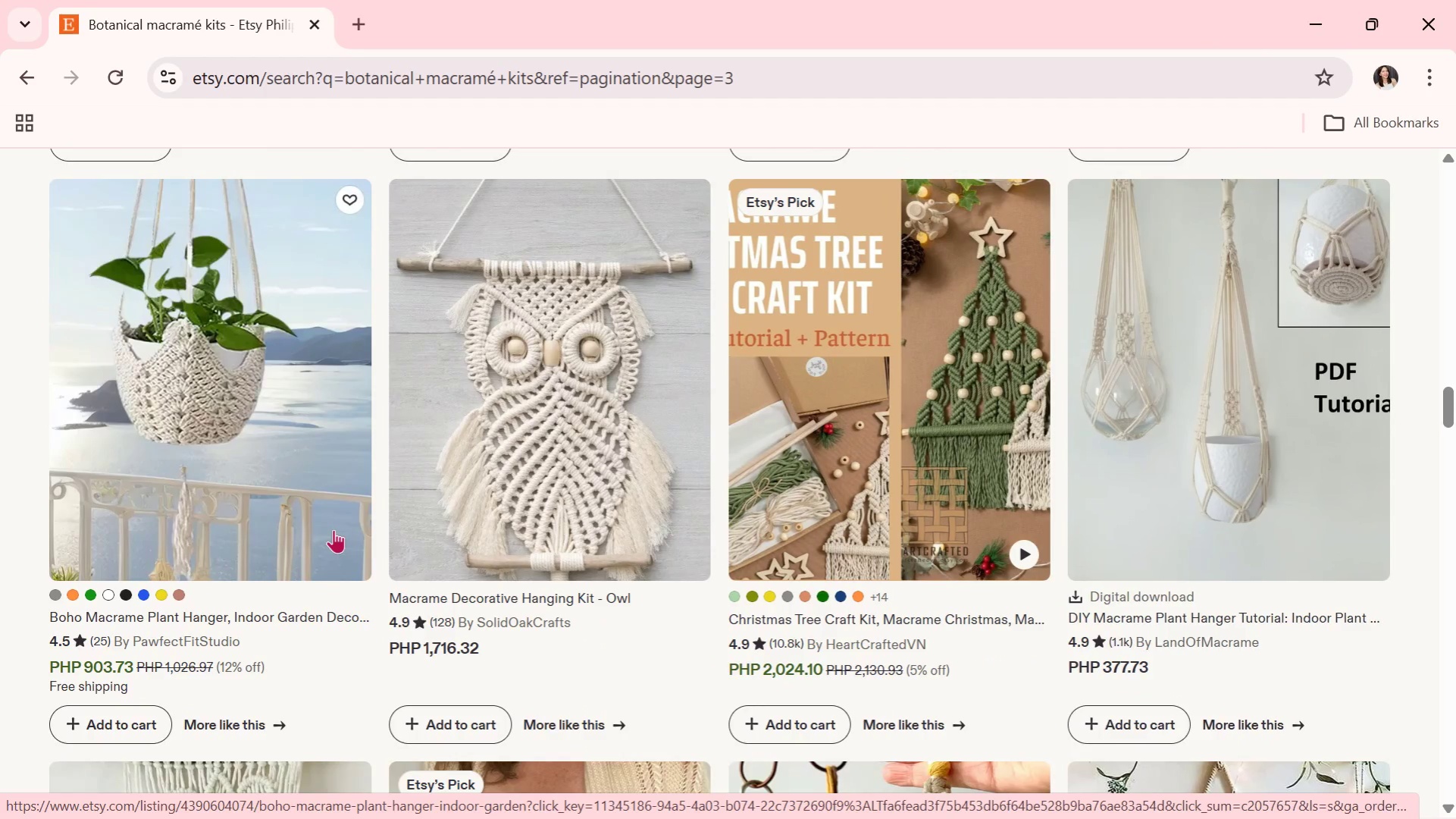 
scroll: coordinate [333, 529], scroll_direction: up, amount: 1.0
 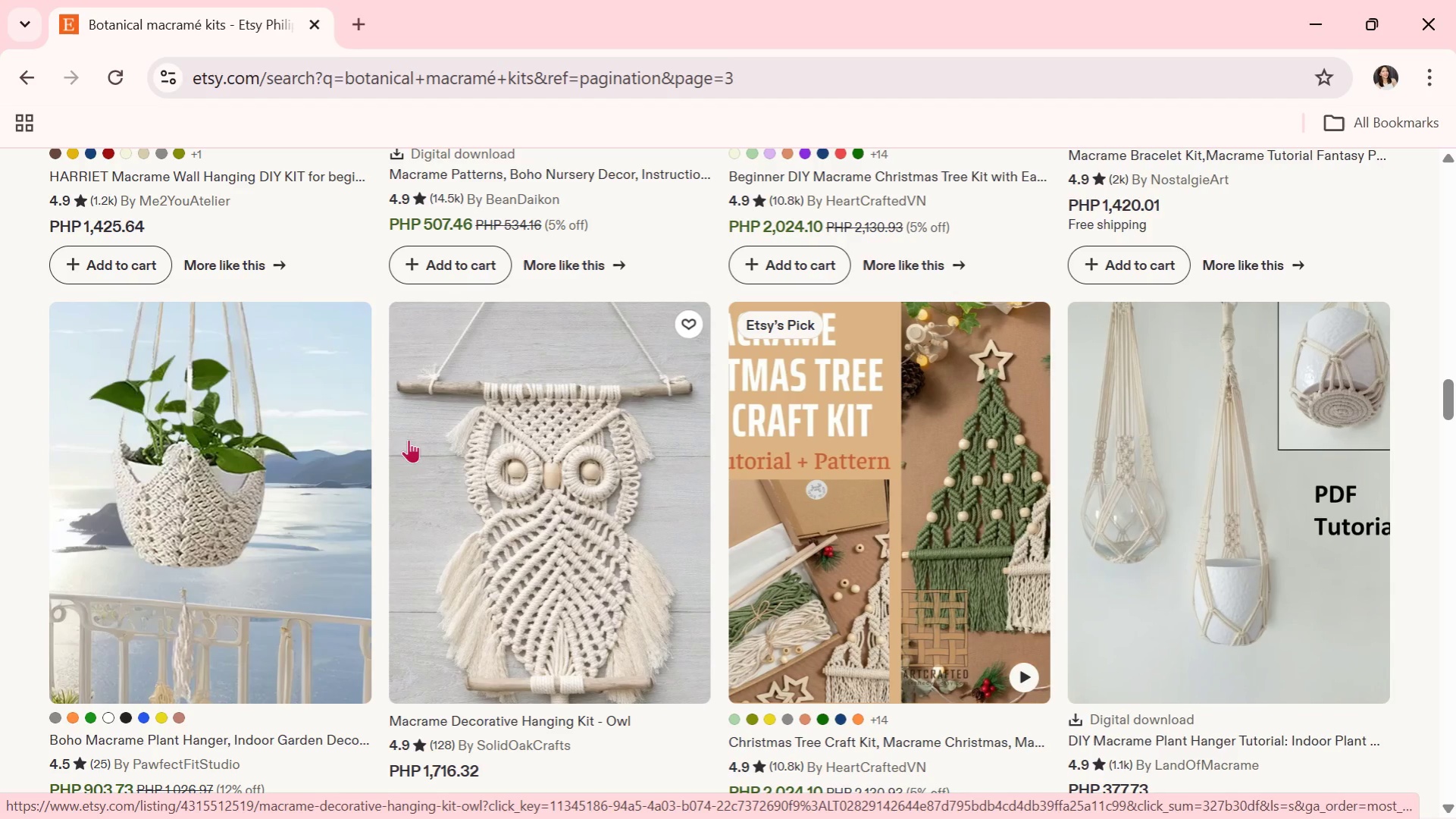 
wait(5.94)
 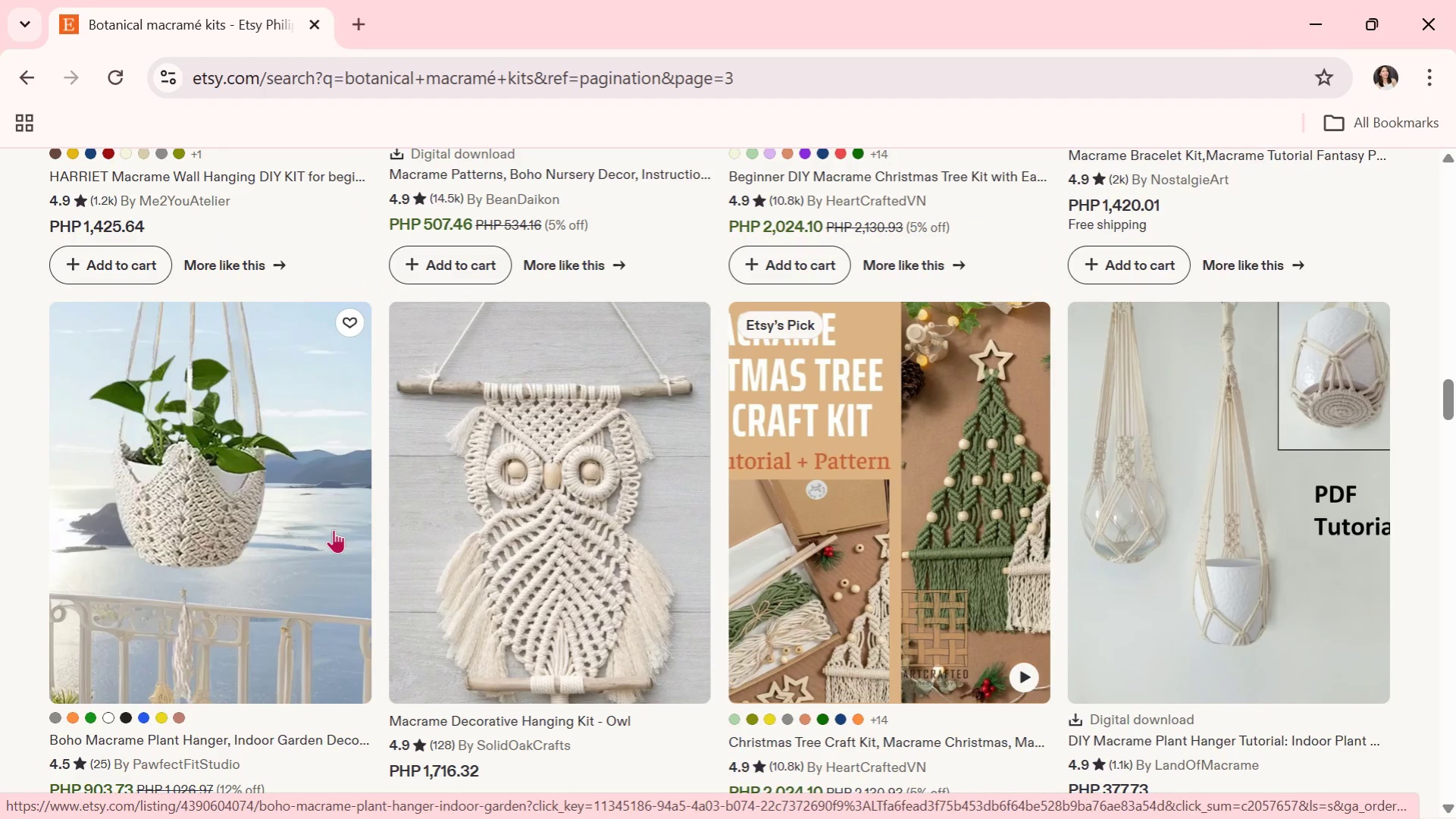 
scroll: coordinate [482, 686], scroll_direction: down, amount: 5.0
 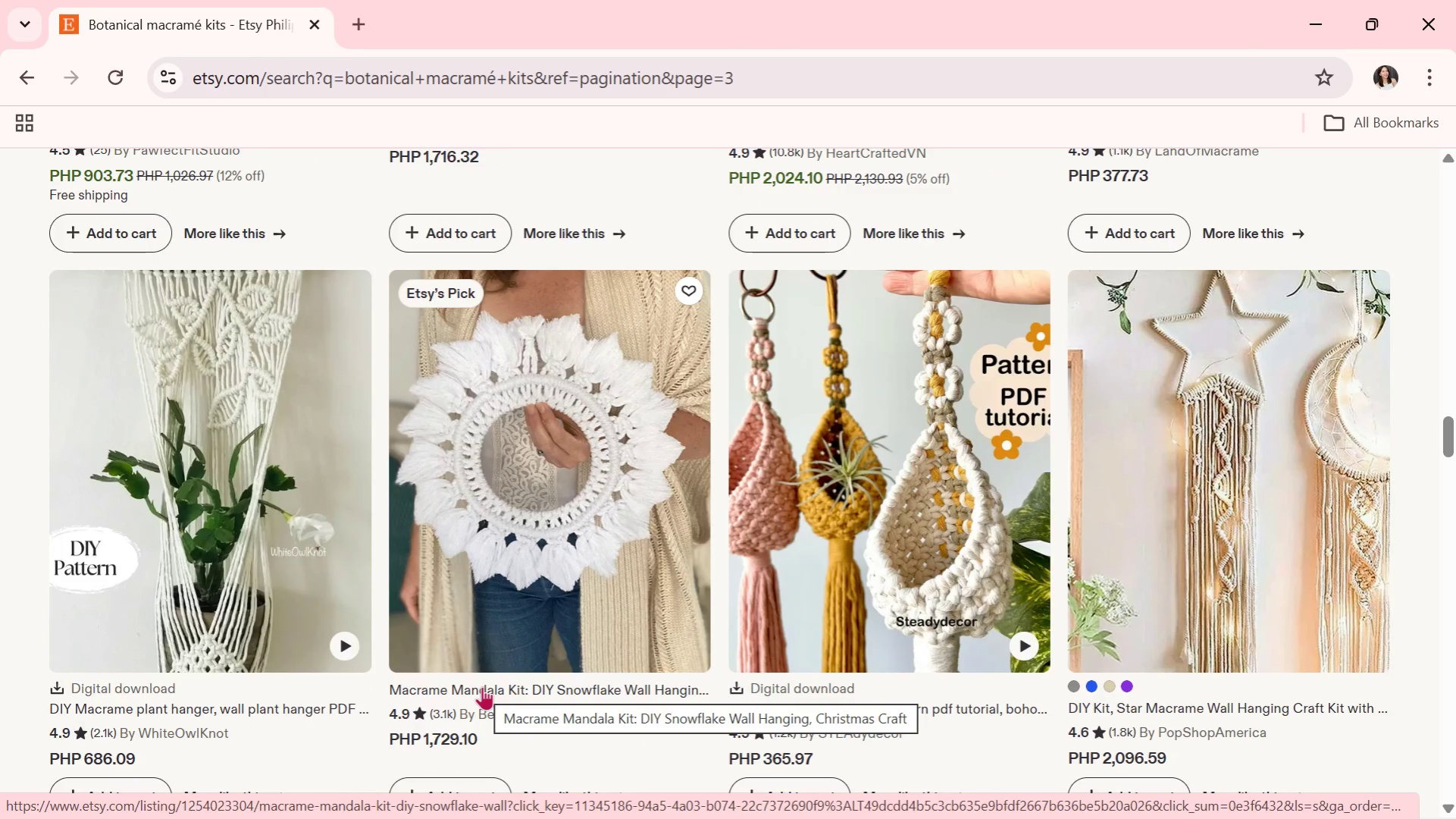 
wait(17.6)
 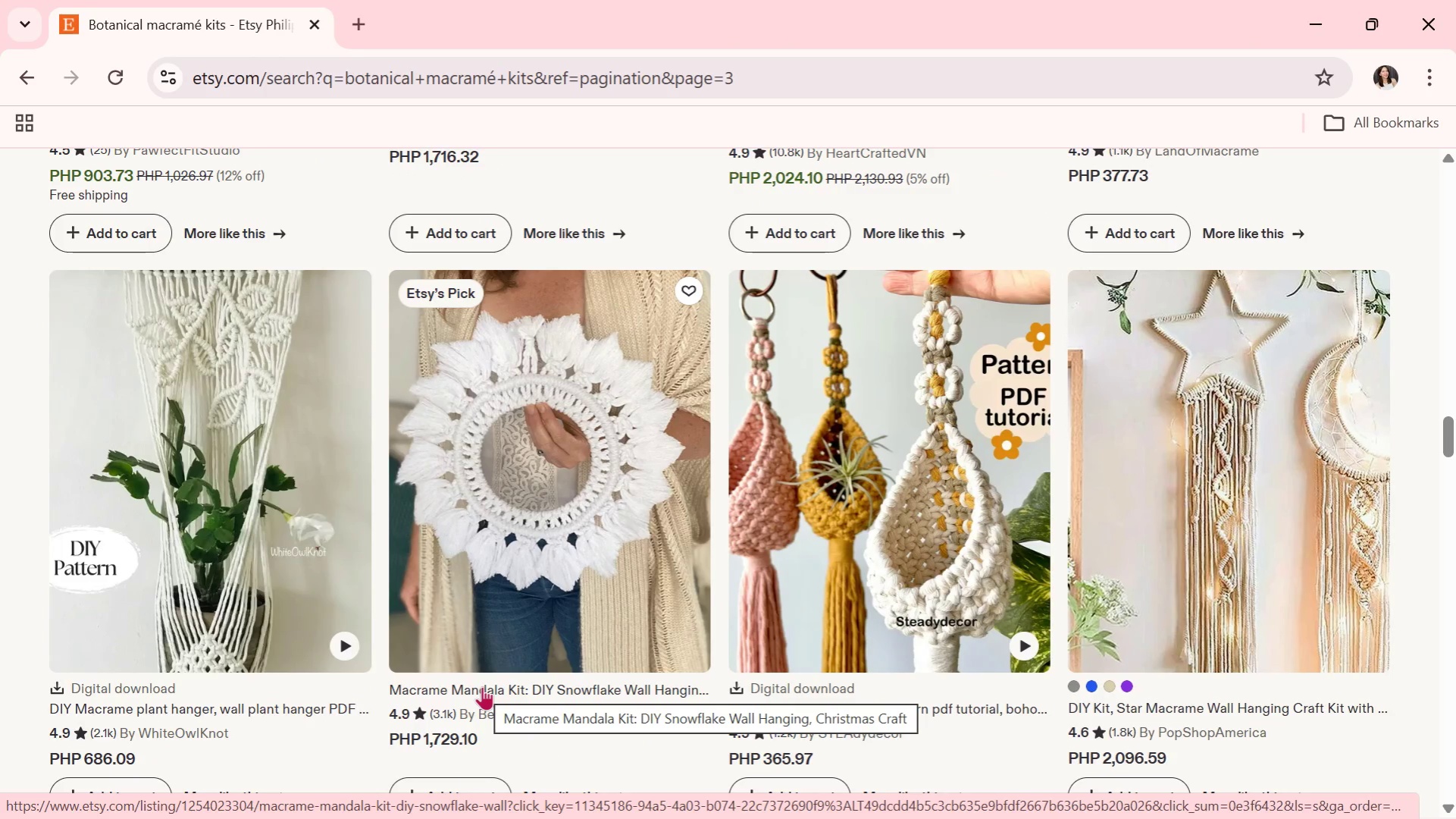 
scroll: coordinate [482, 686], scroll_direction: down, amount: 7.0
 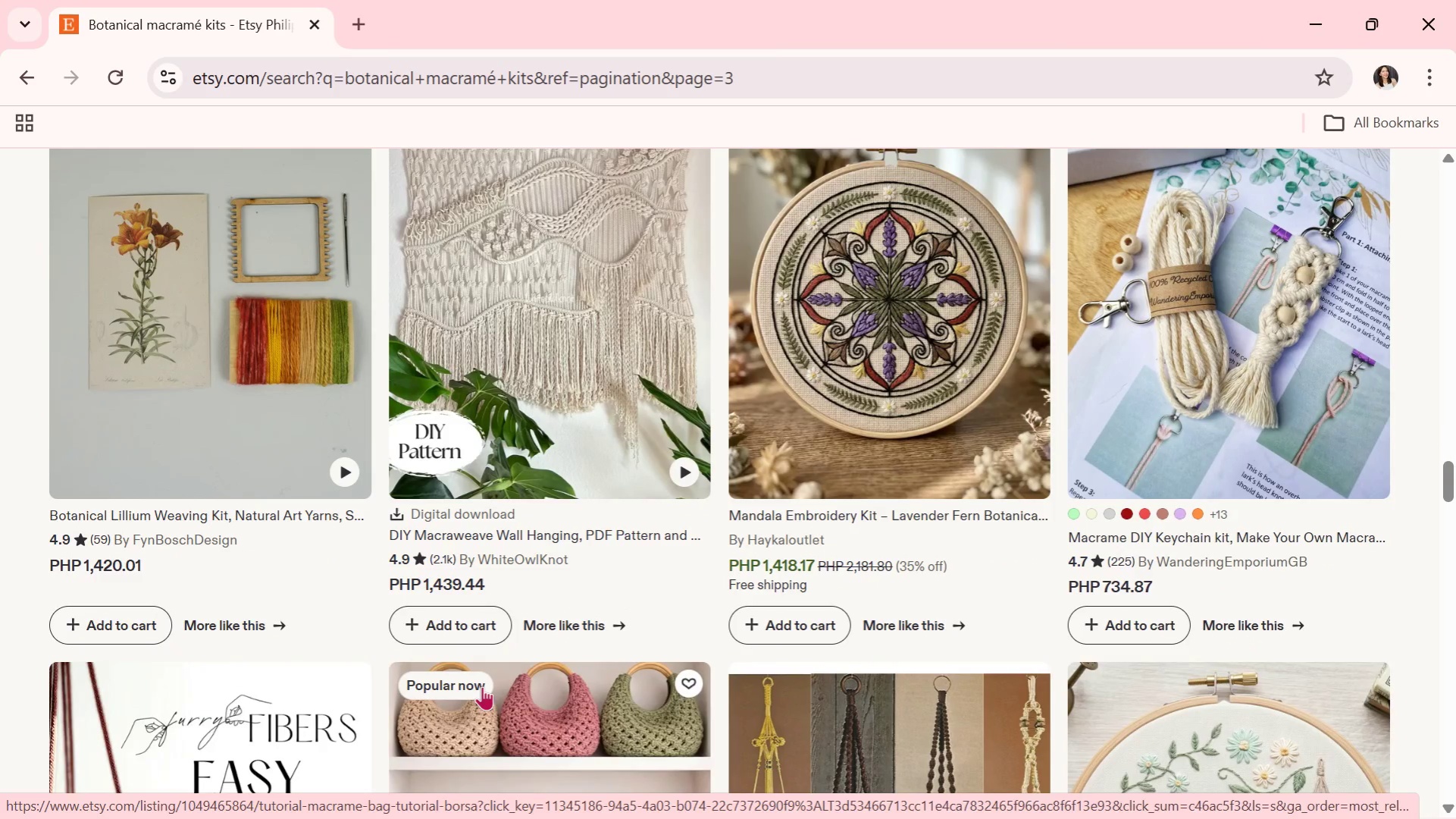 
scroll: coordinate [482, 686], scroll_direction: up, amount: 1.0
 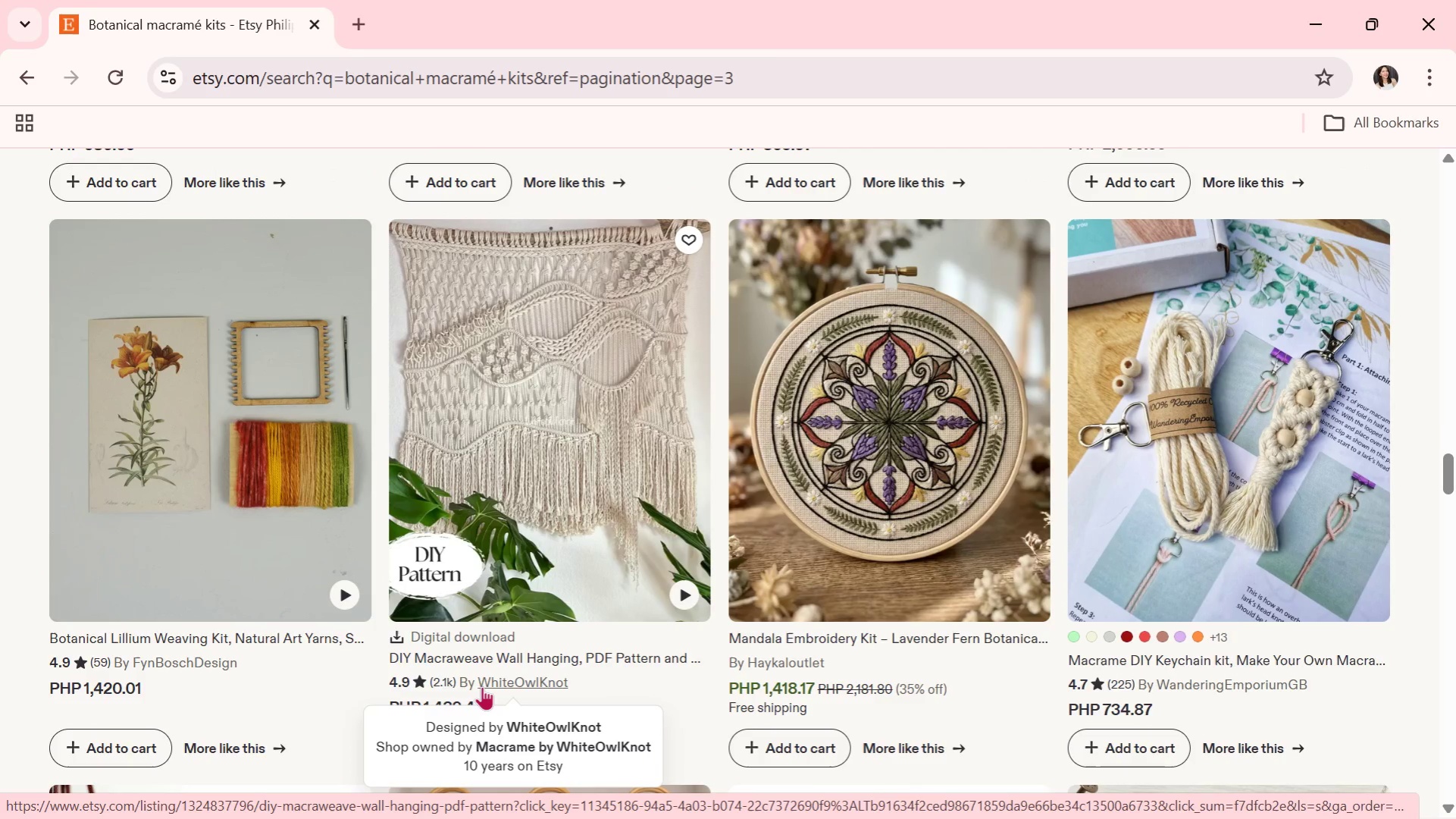 
wait(7.78)
 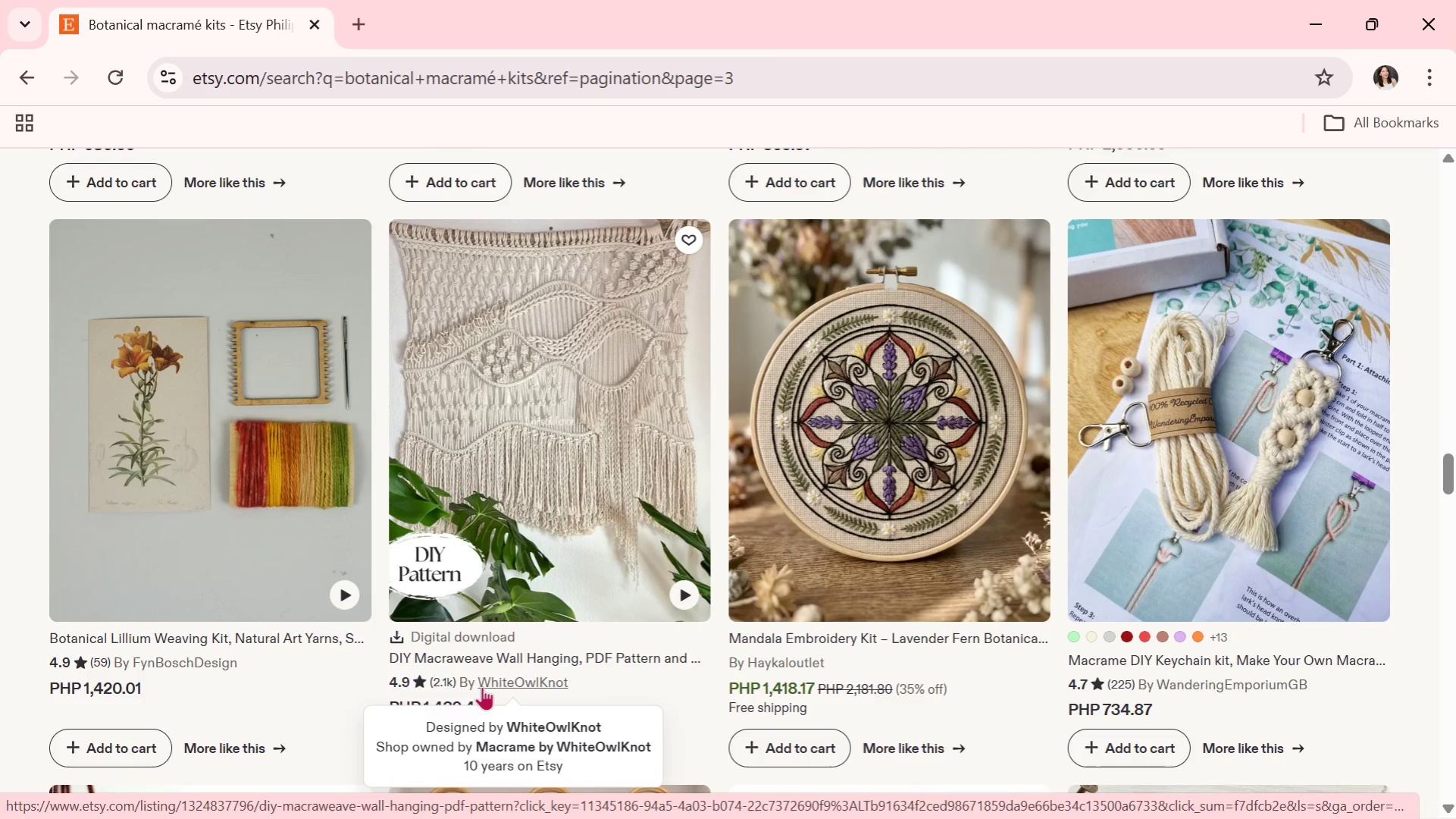 
scroll: coordinate [482, 686], scroll_direction: down, amount: 5.0
 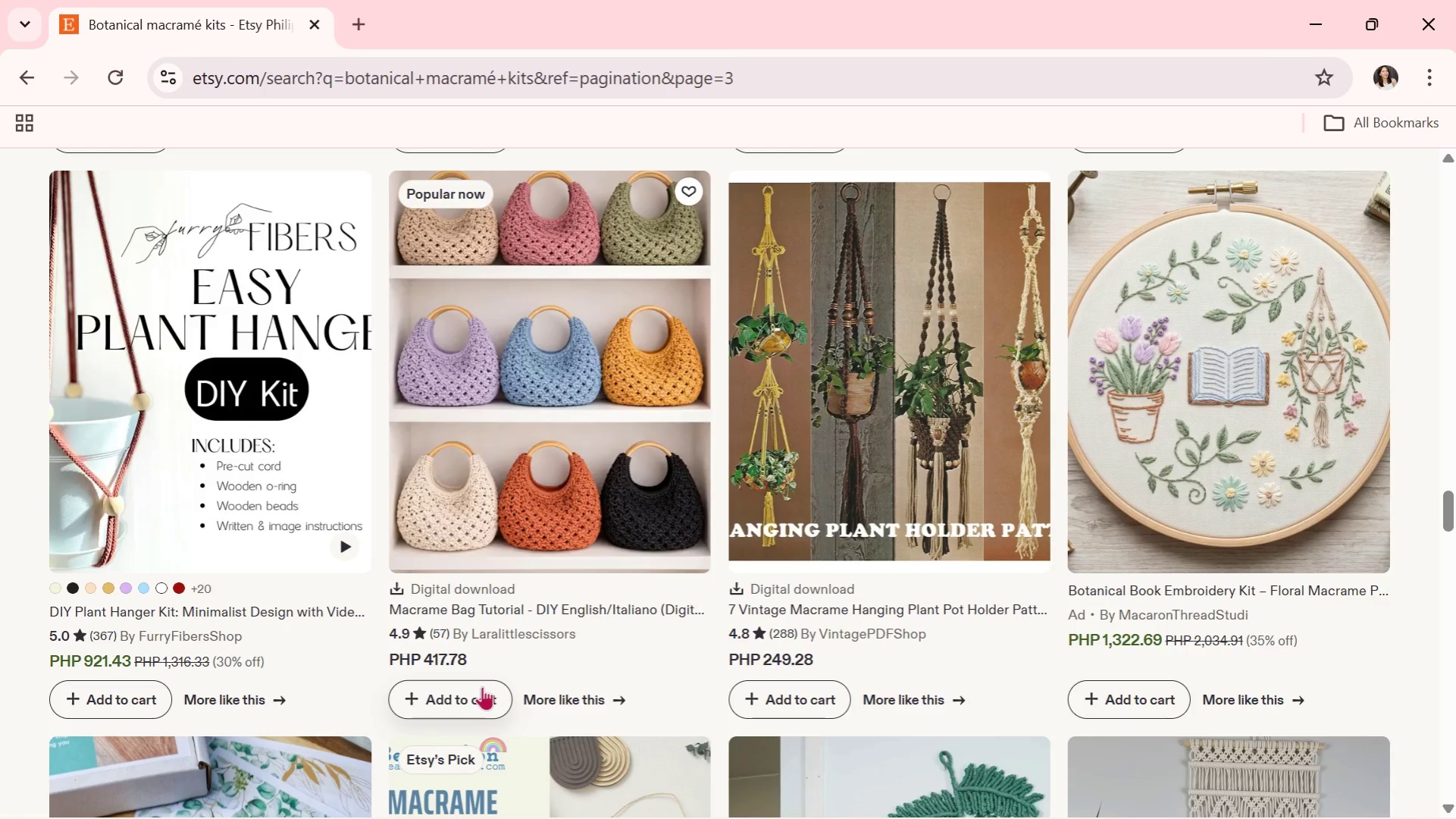 
wait(9.14)
 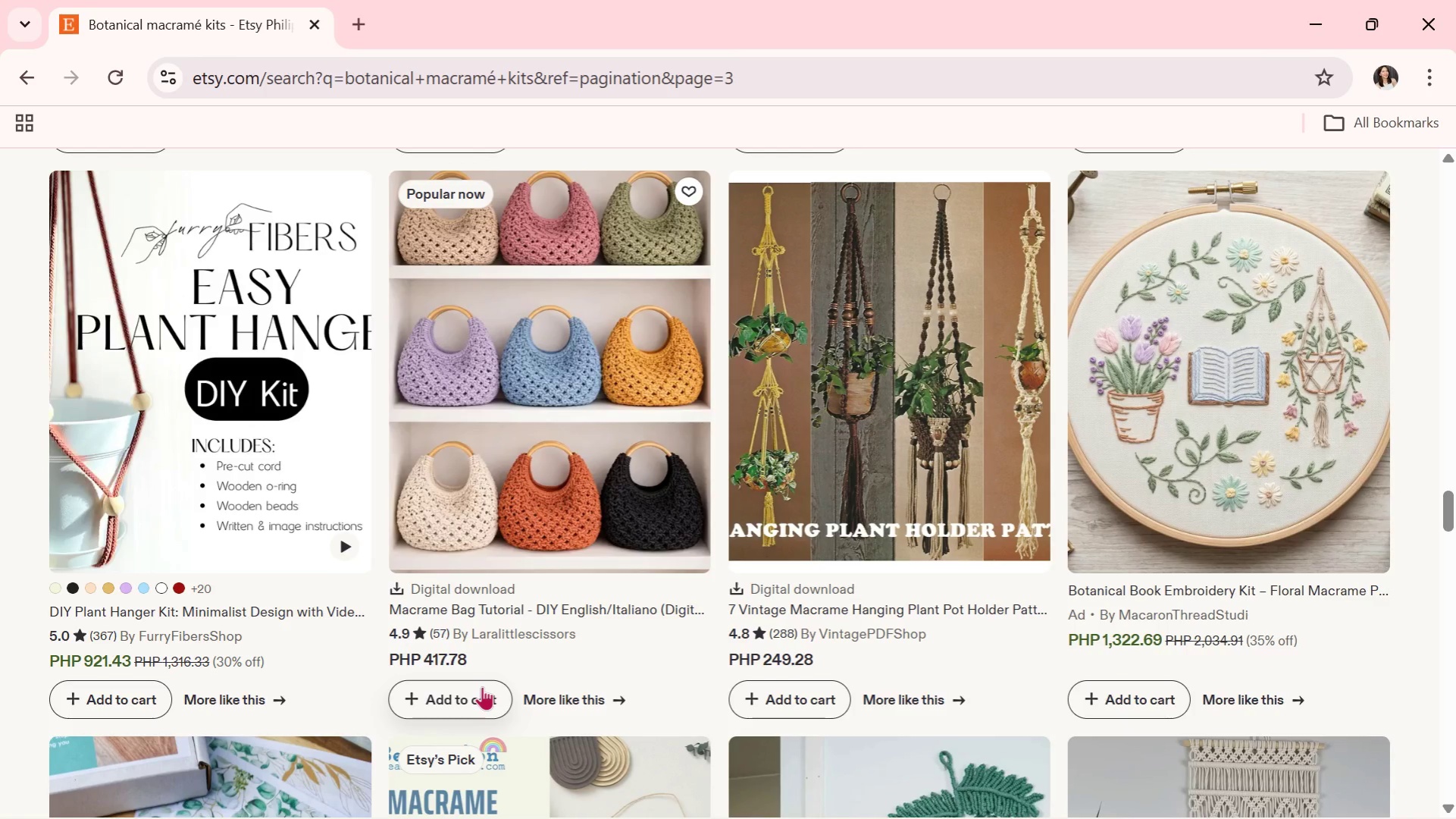 
scroll: coordinate [508, 679], scroll_direction: down, amount: 8.0
 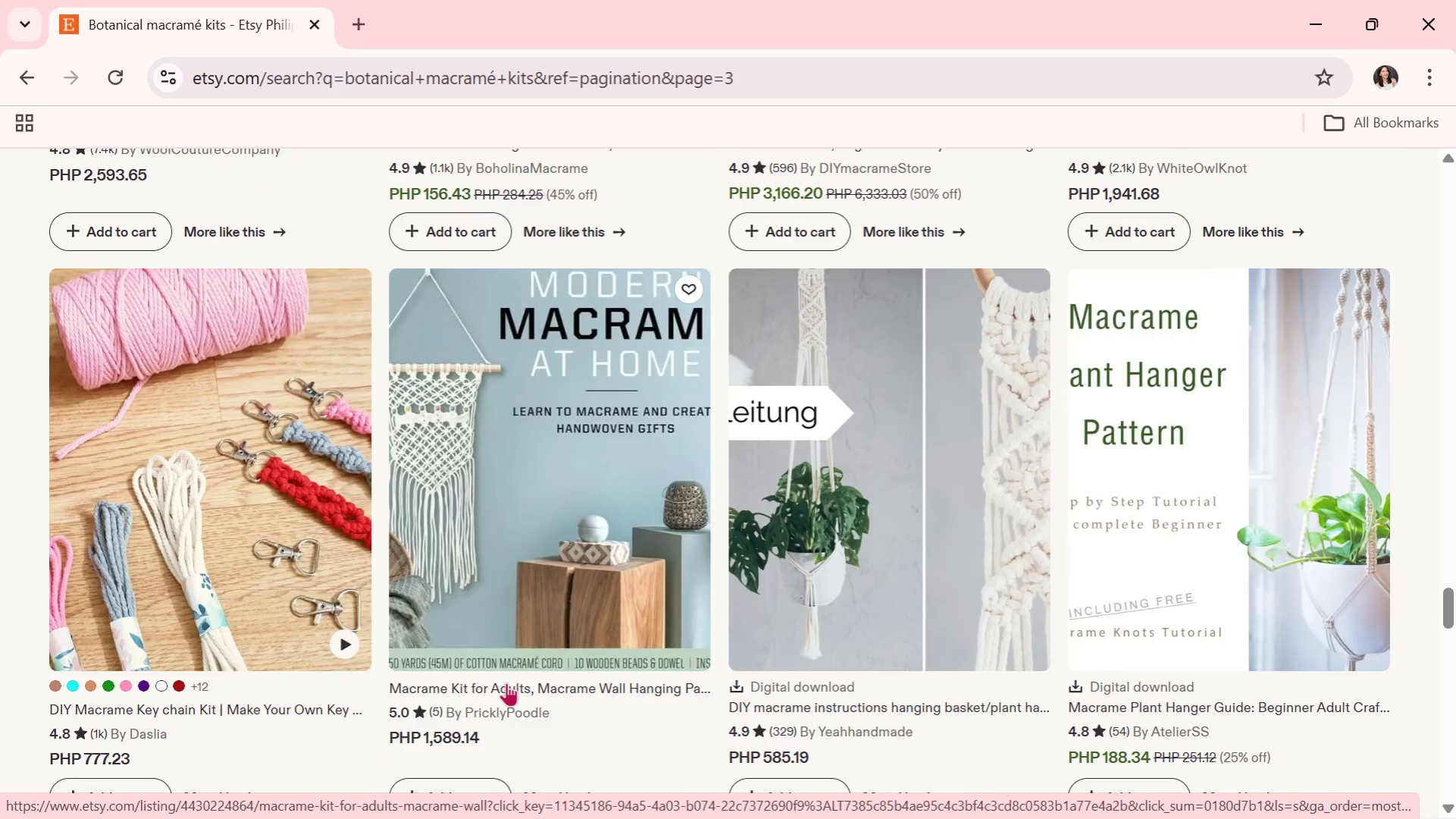 
wait(5.37)
 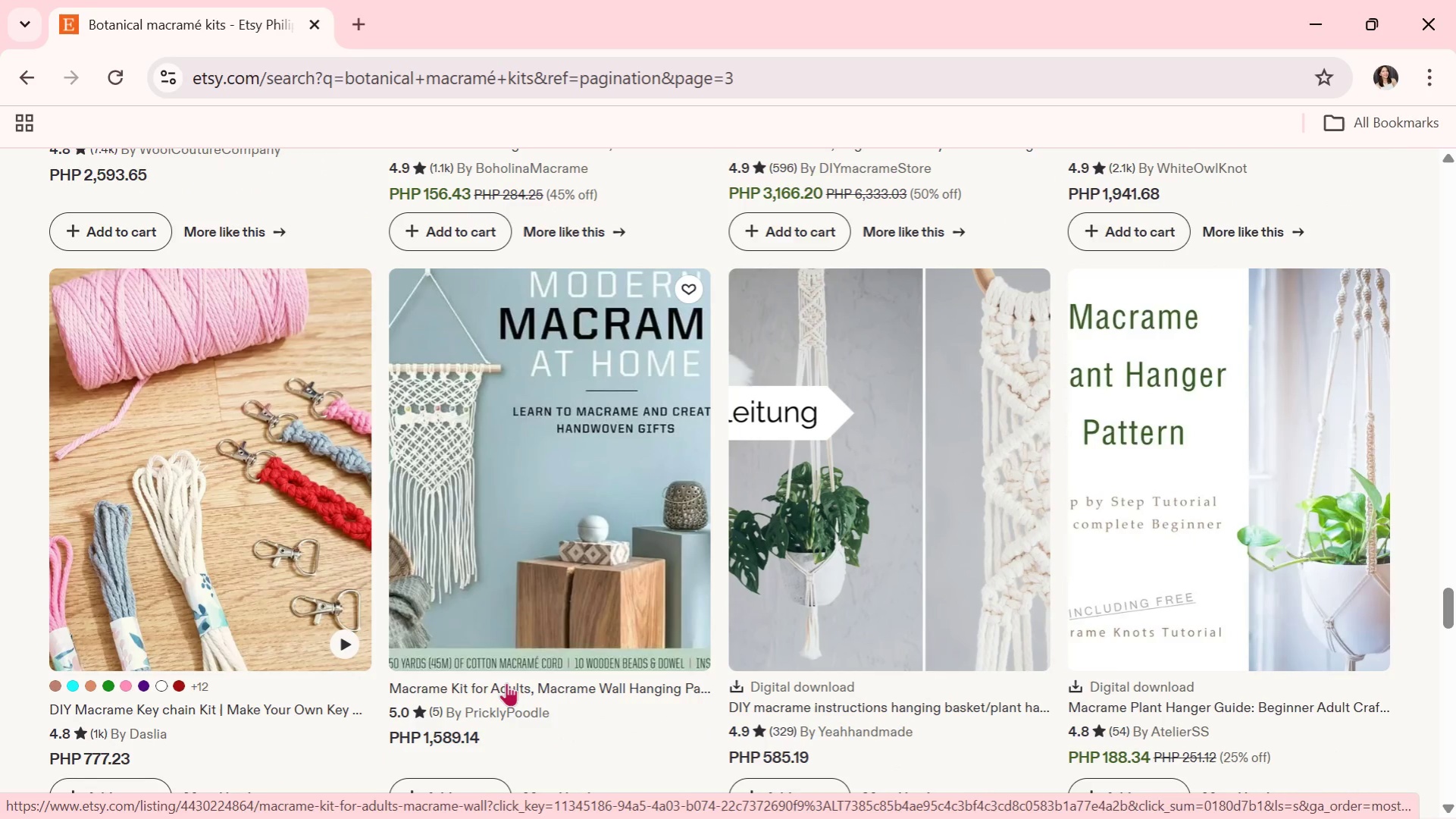 
scroll: coordinate [606, 359], scroll_direction: down, amount: 15.0
 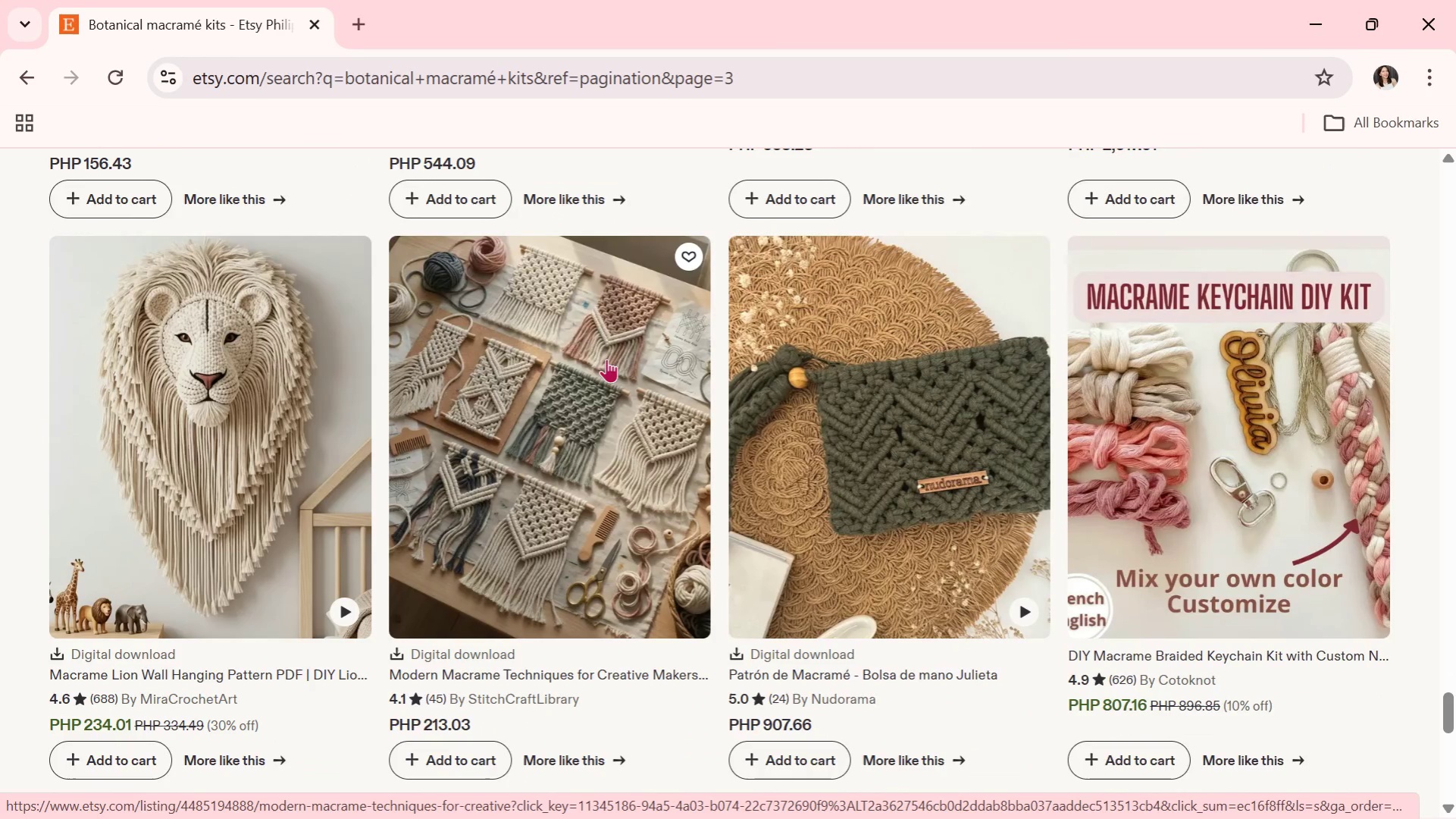 
scroll: coordinate [606, 359], scroll_direction: down, amount: 5.0
 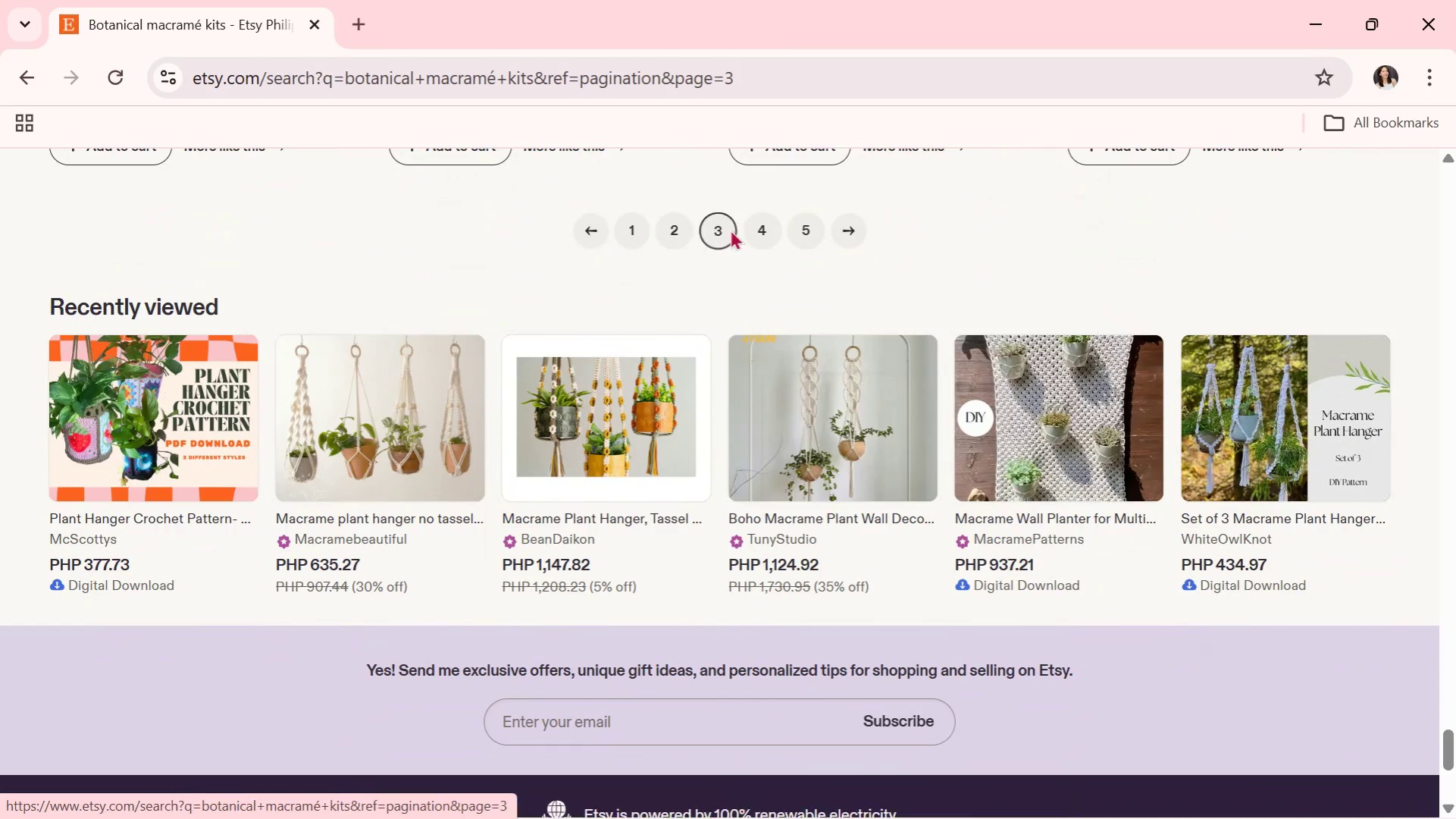 
left_click([771, 222])
 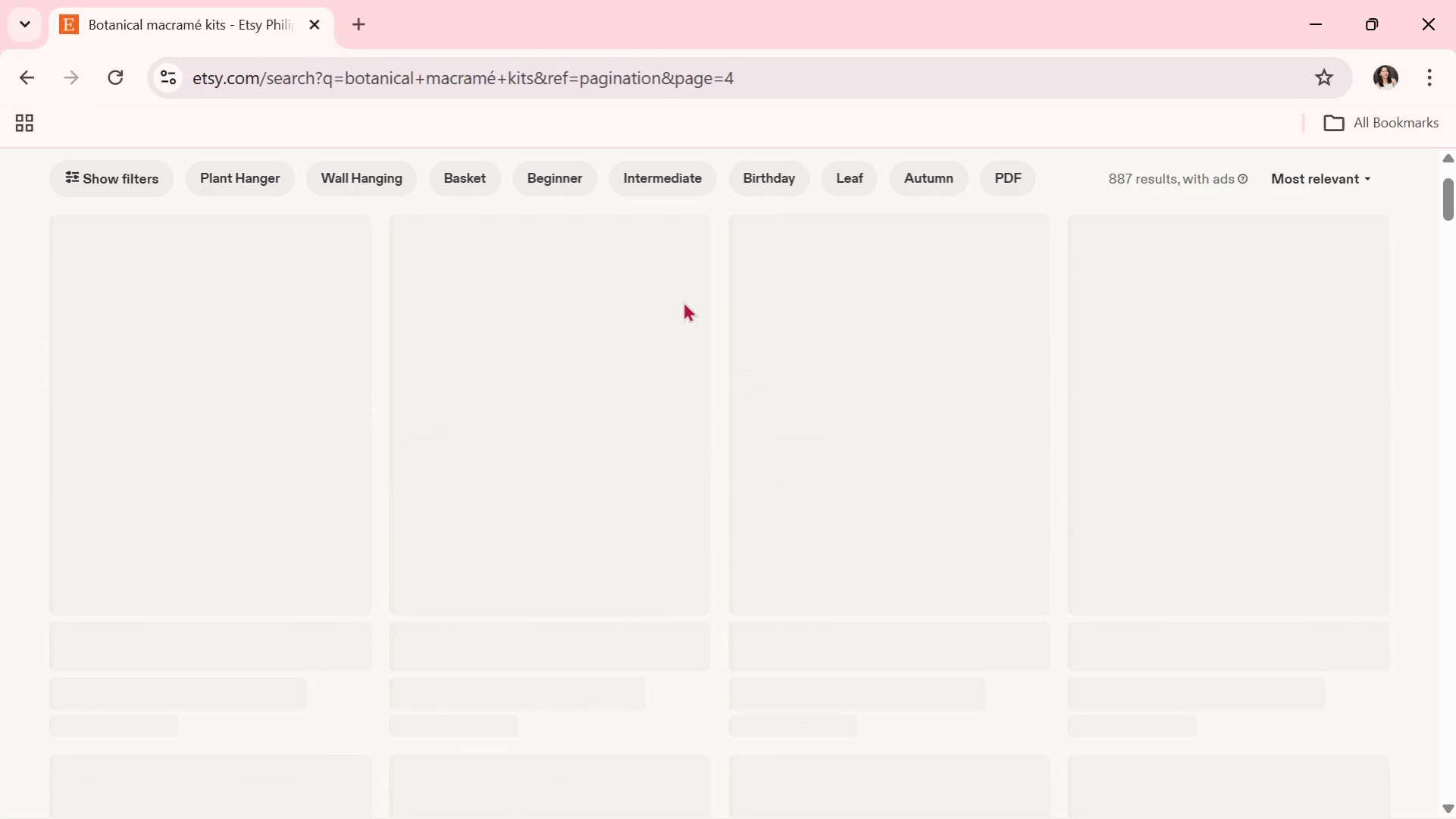 
mouse_move([651, 331])
 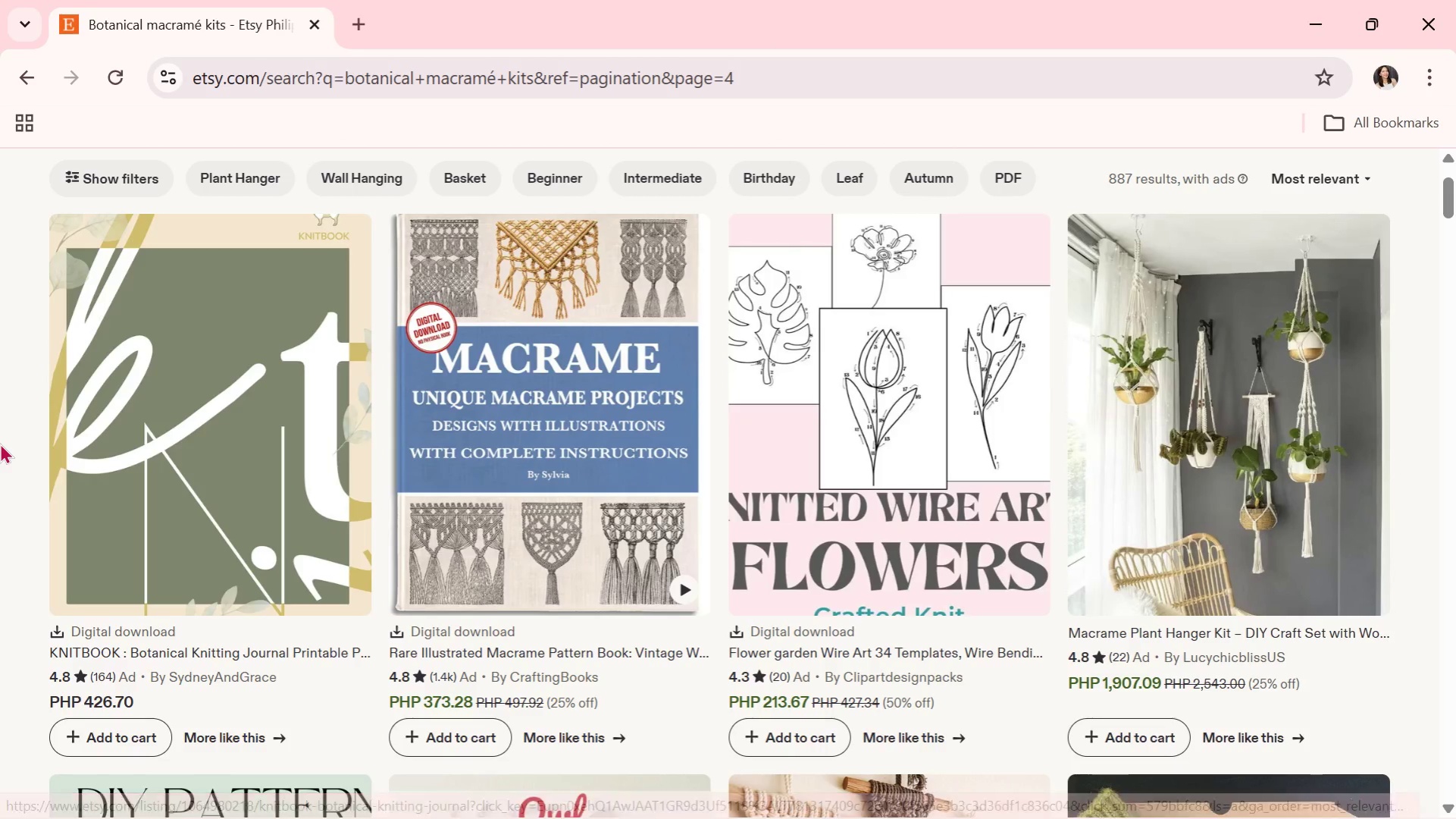 
scroll: coordinate [6, 441], scroll_direction: down, amount: 13.0
 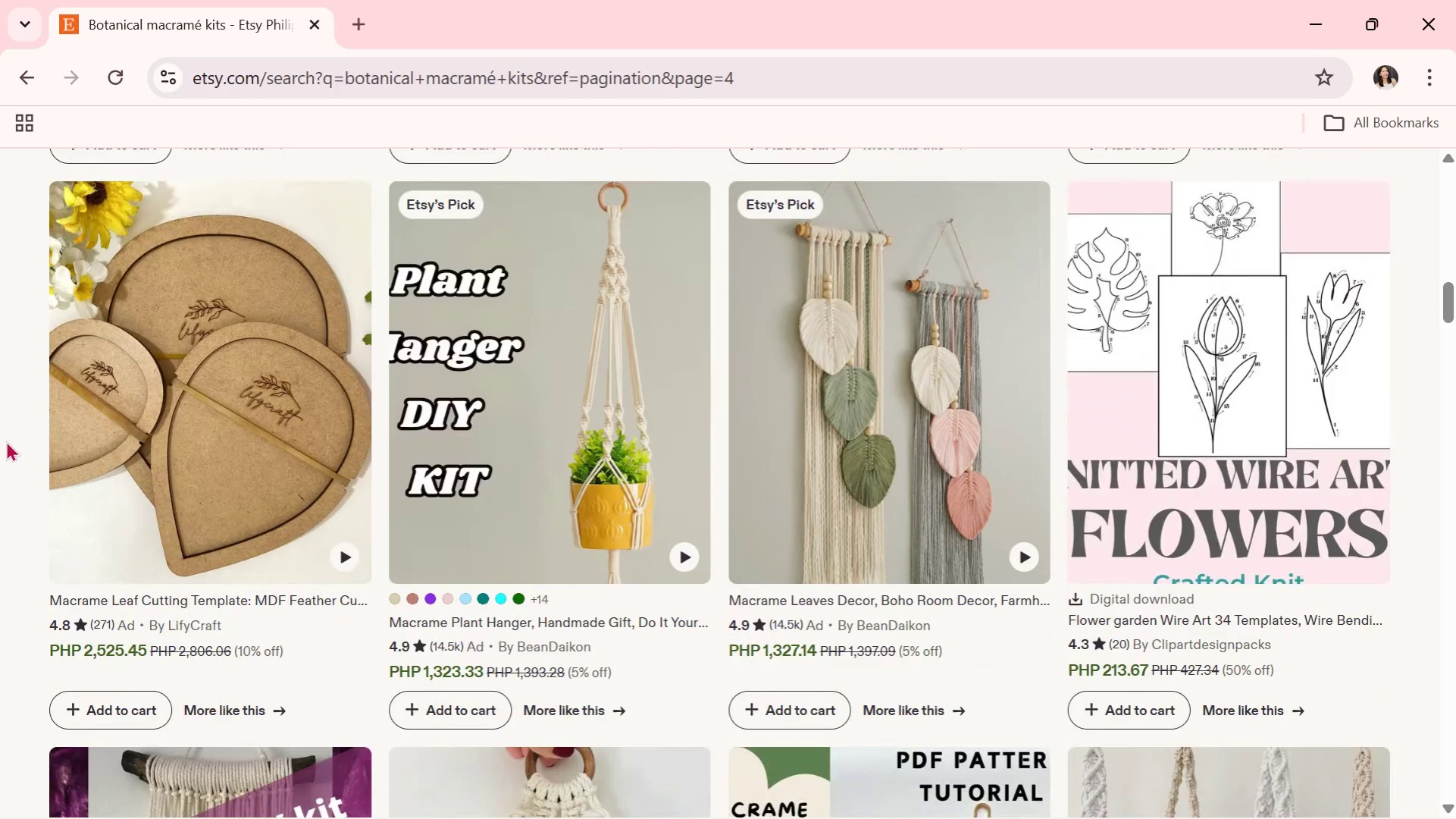 
wait(9.53)
 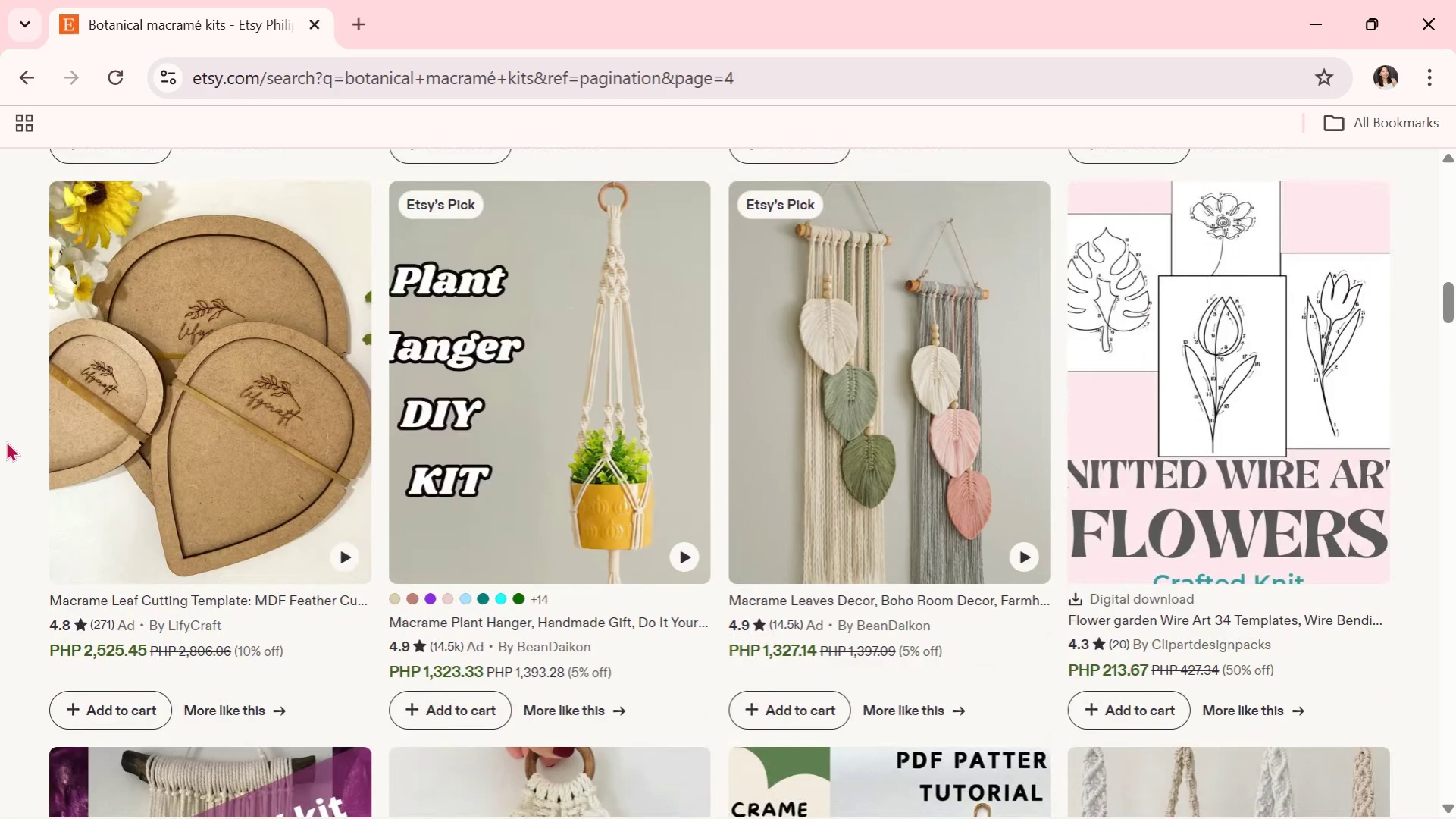 
scroll: coordinate [6, 441], scroll_direction: down, amount: 4.0
 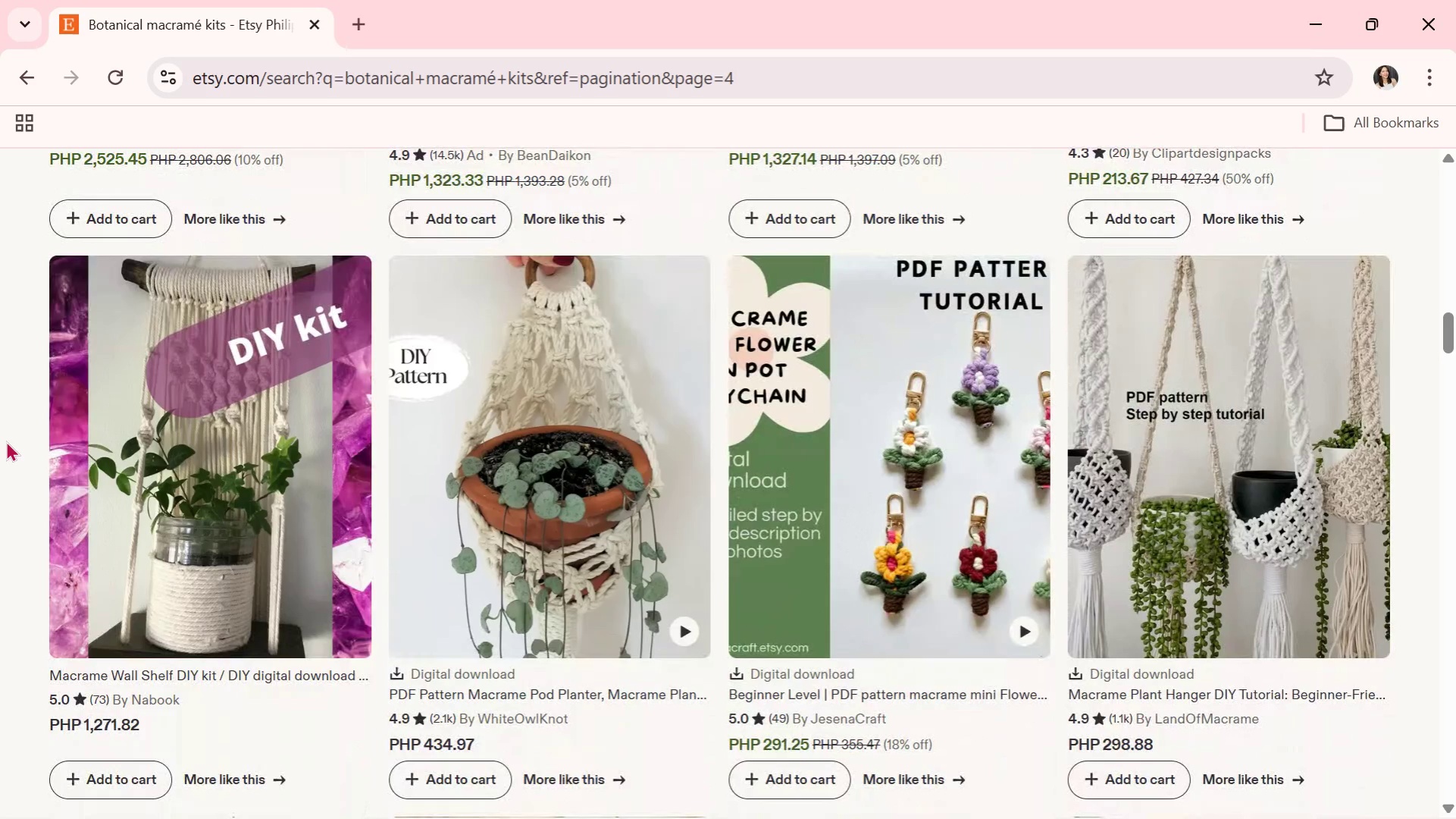 
wait(8.96)
 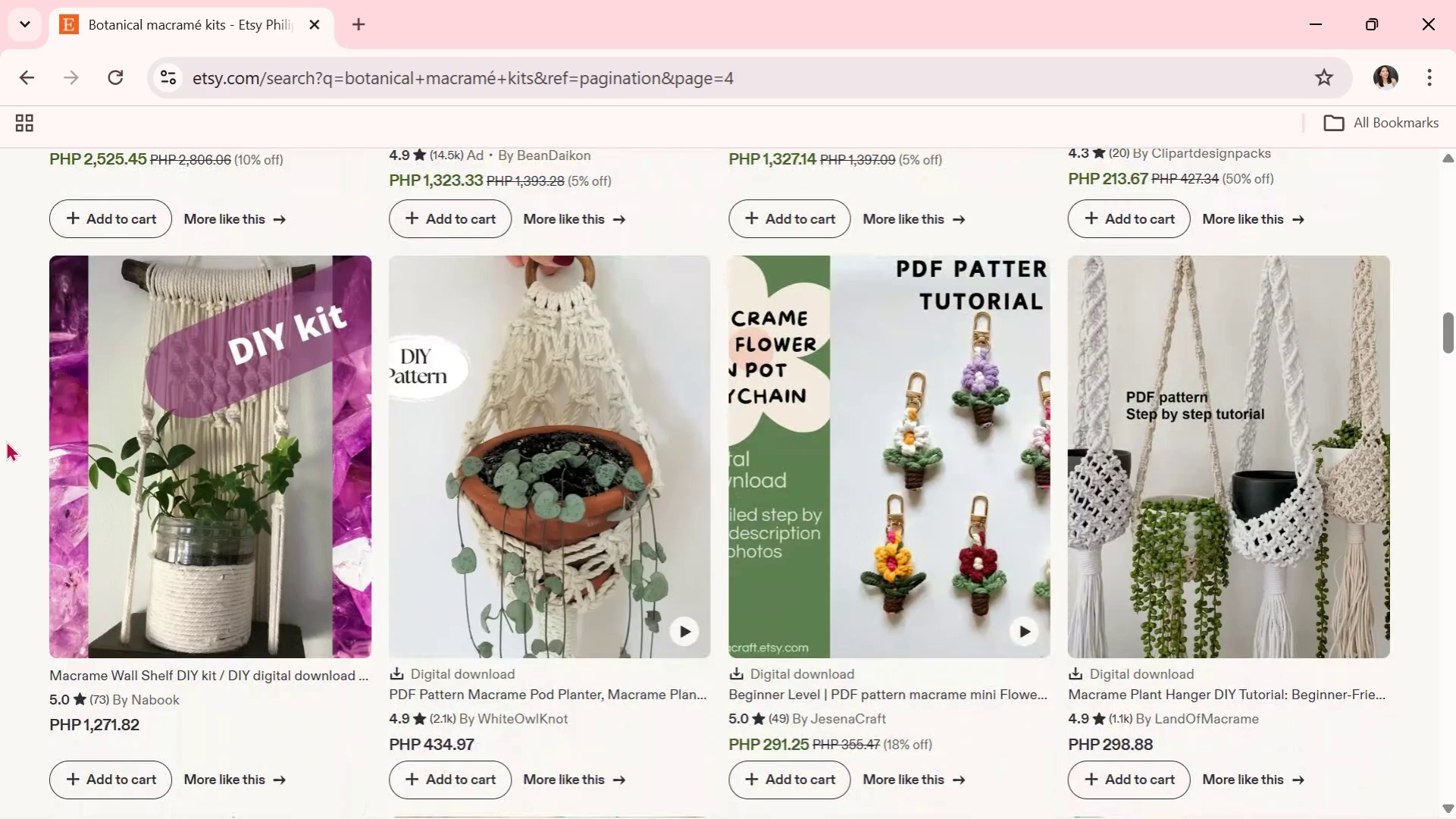 
scroll: coordinate [6, 441], scroll_direction: down, amount: 4.0
 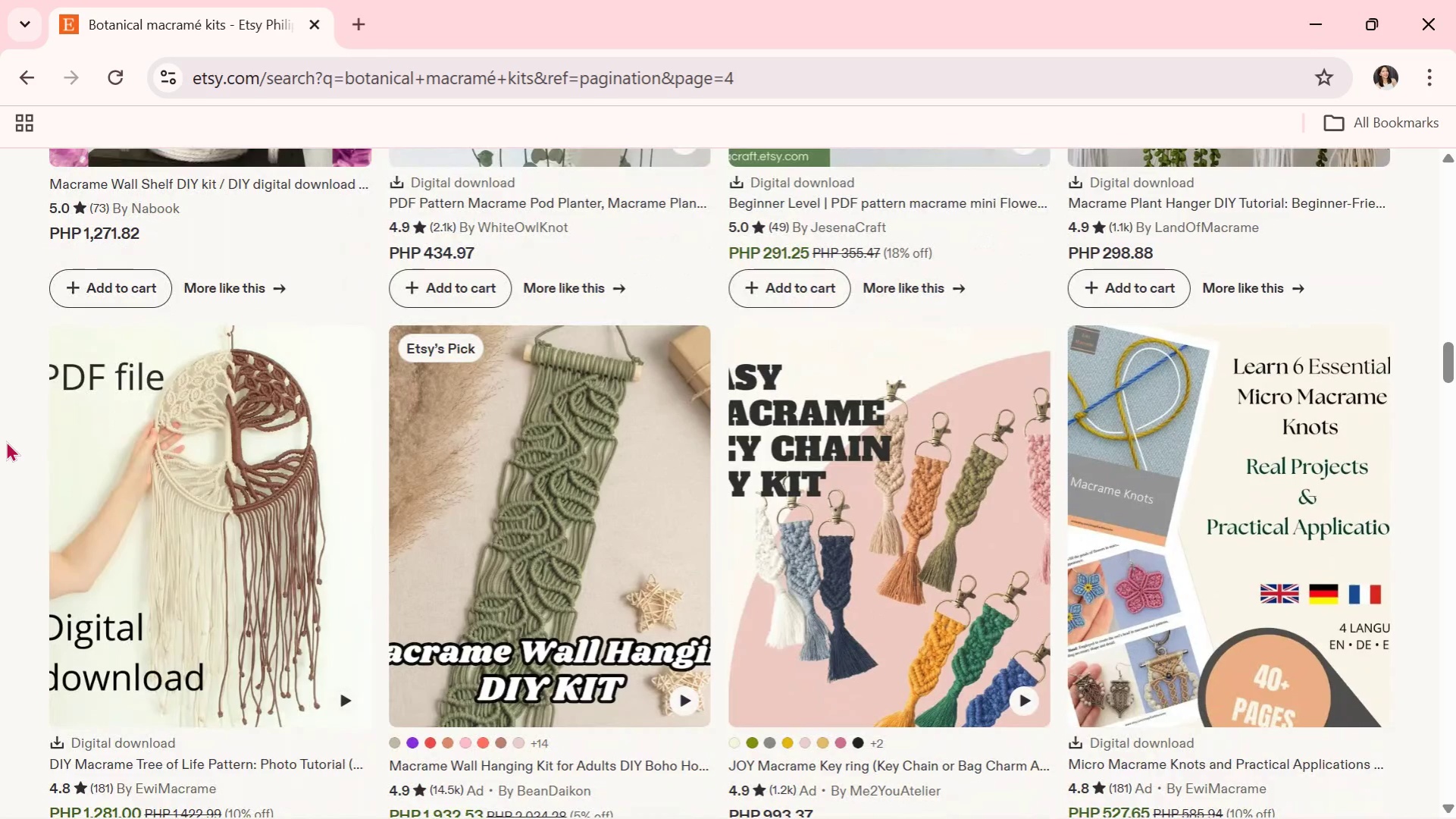 
wait(8.38)
 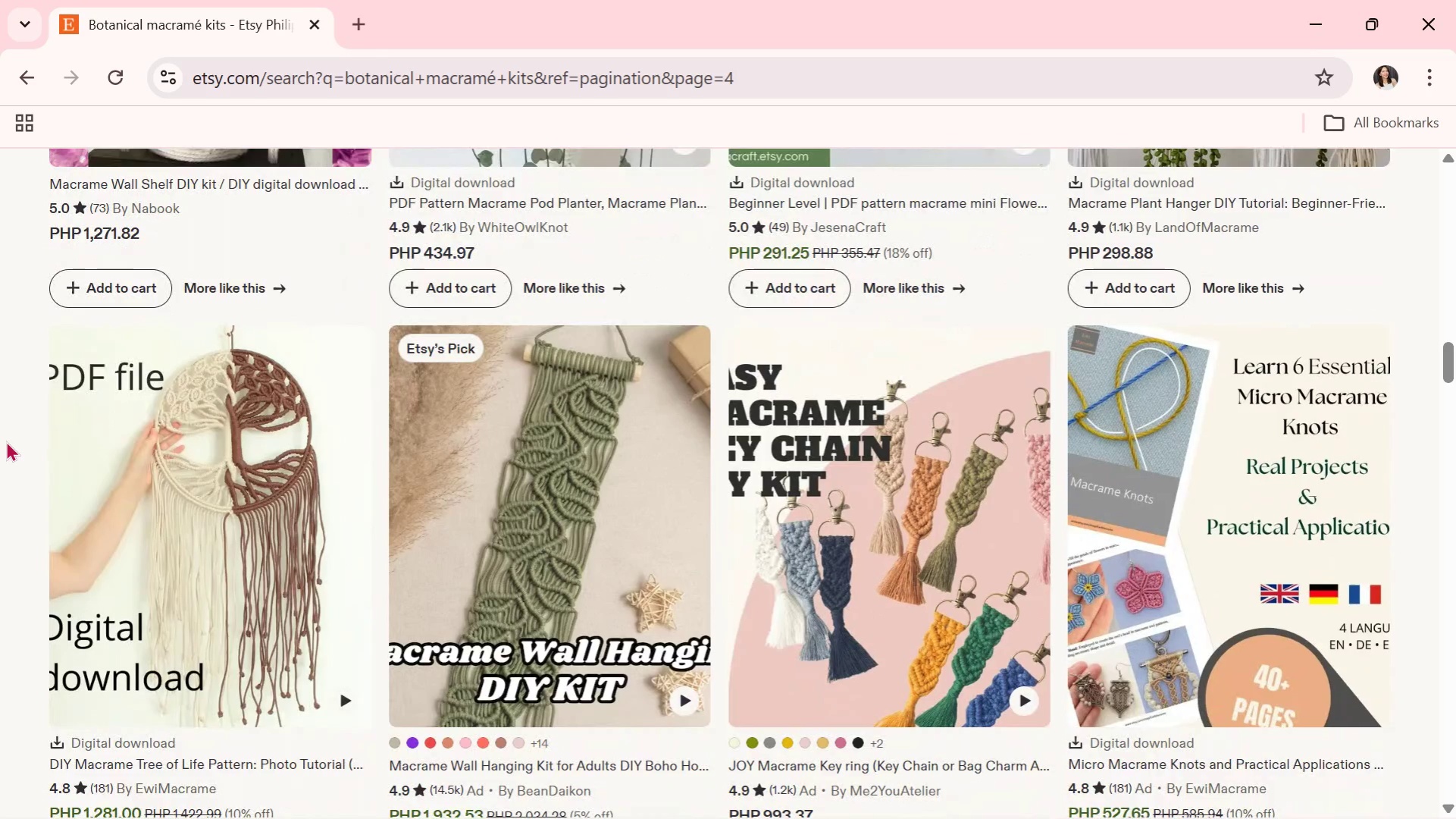 
scroll: coordinate [6, 441], scroll_direction: down, amount: 3.0
 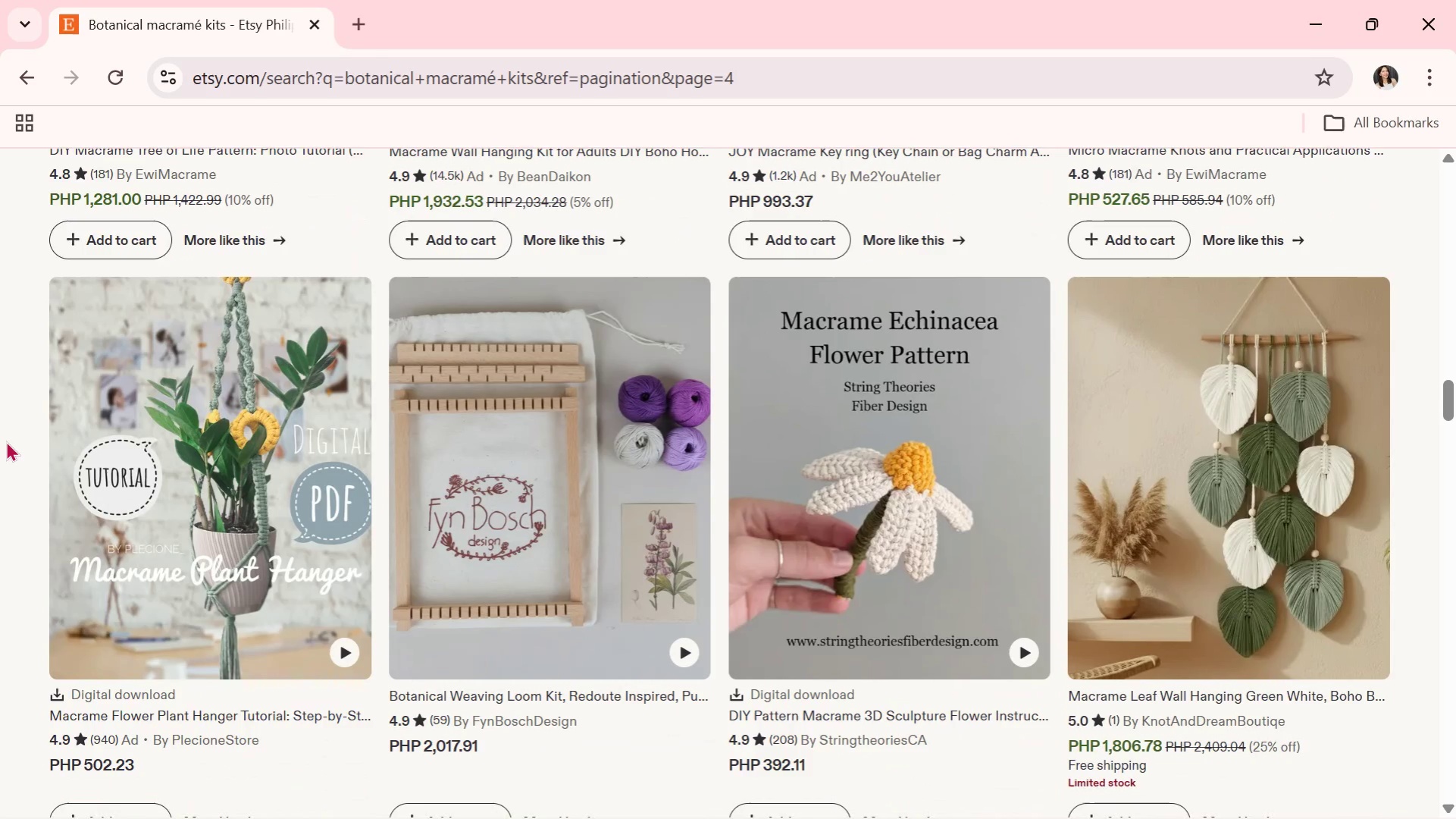 
wait(14.28)
 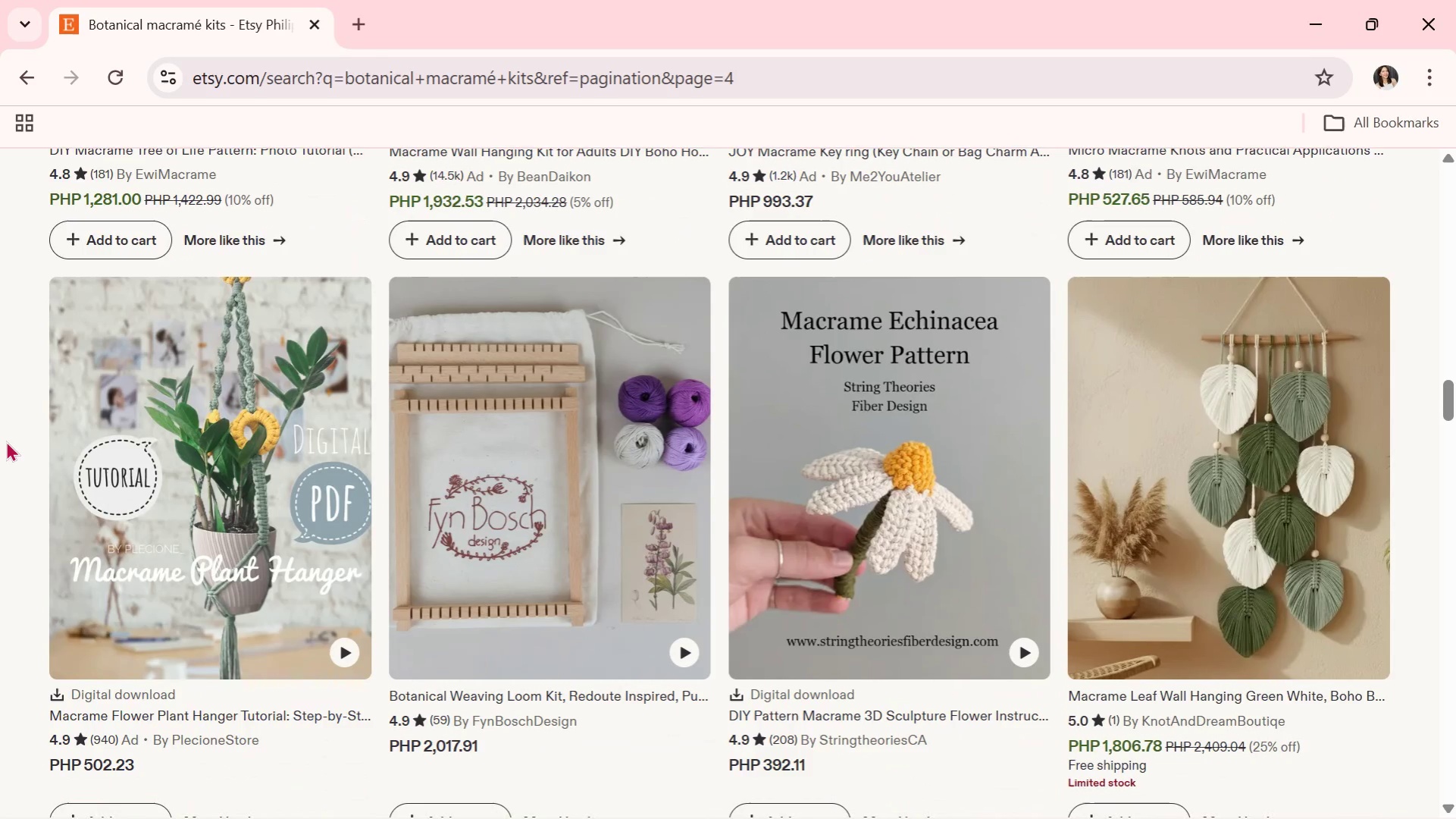 
scroll: coordinate [205, 508], scroll_direction: down, amount: 6.0
 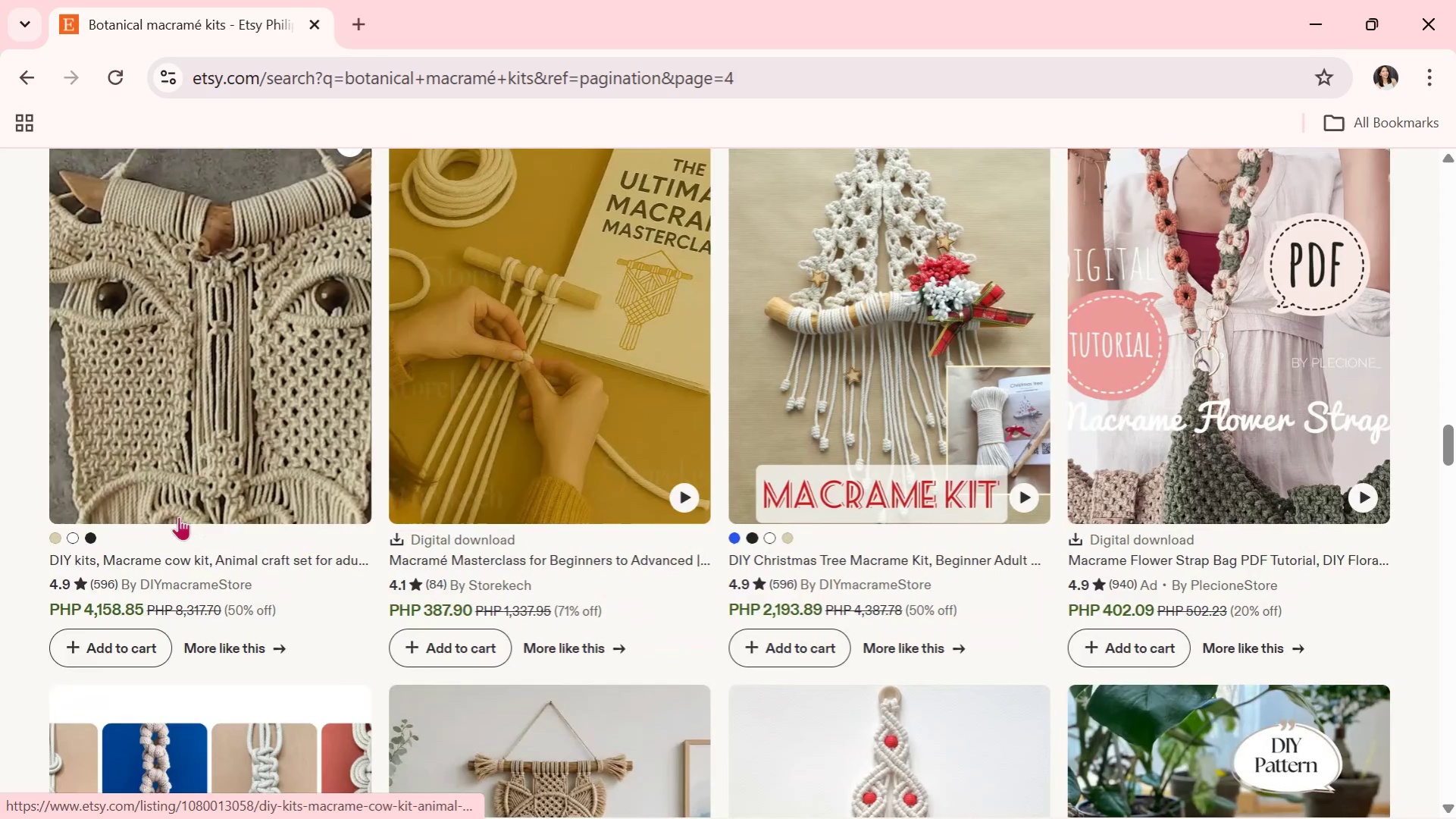 
scroll: coordinate [153, 526], scroll_direction: up, amount: 1.0
 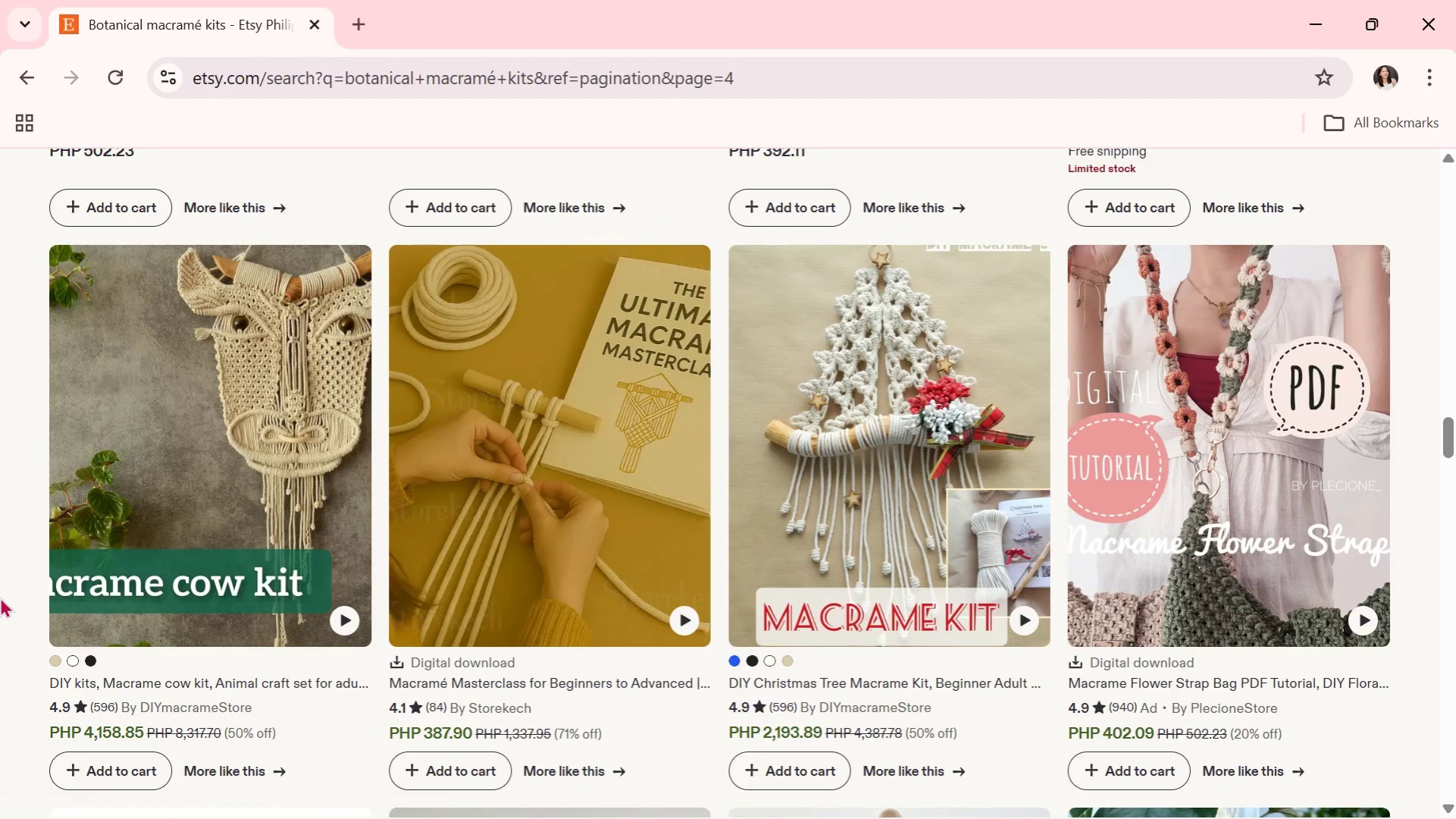 
wait(18.36)
 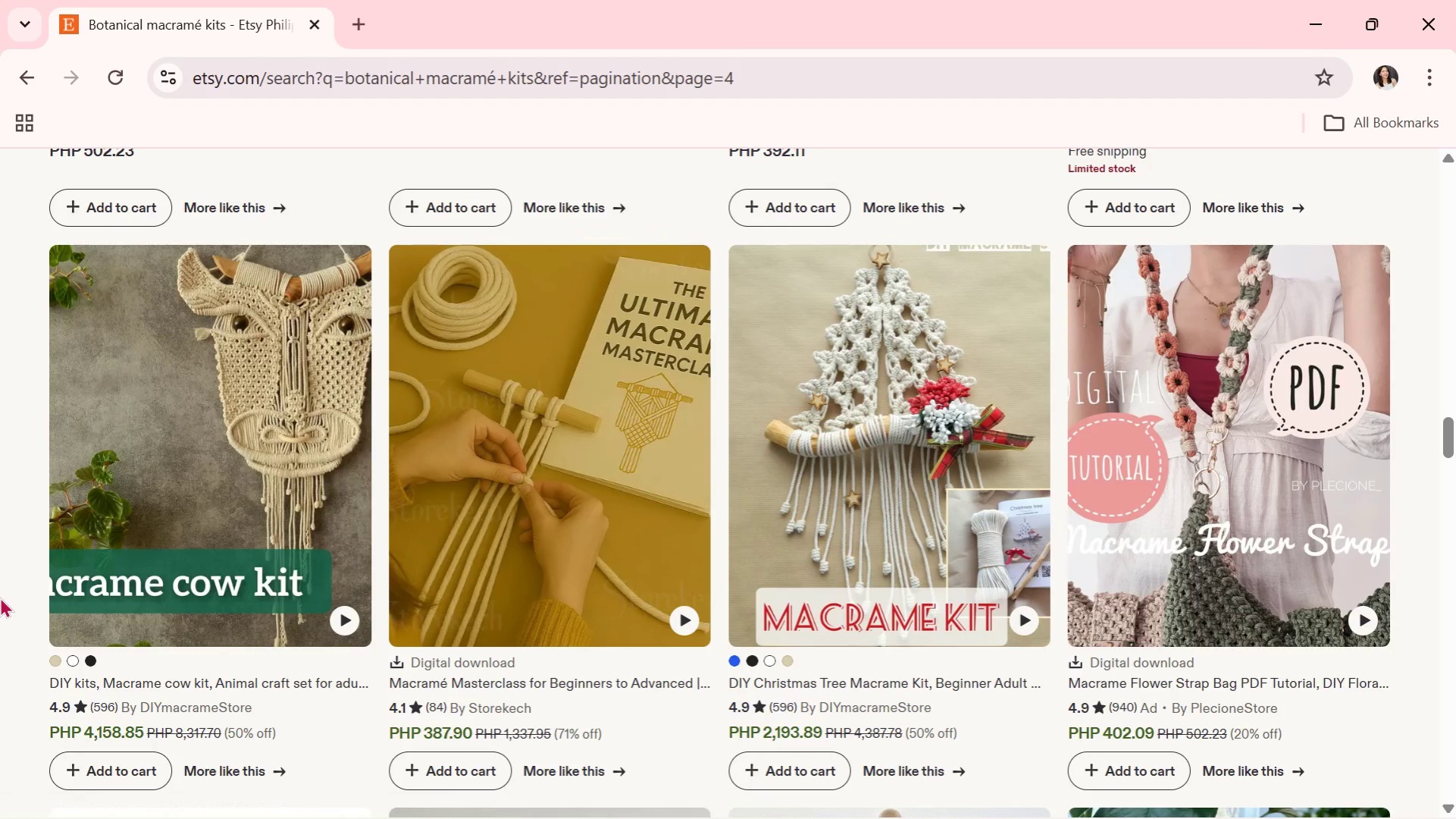 
scroll: coordinate [75, 585], scroll_direction: down, amount: 4.0
 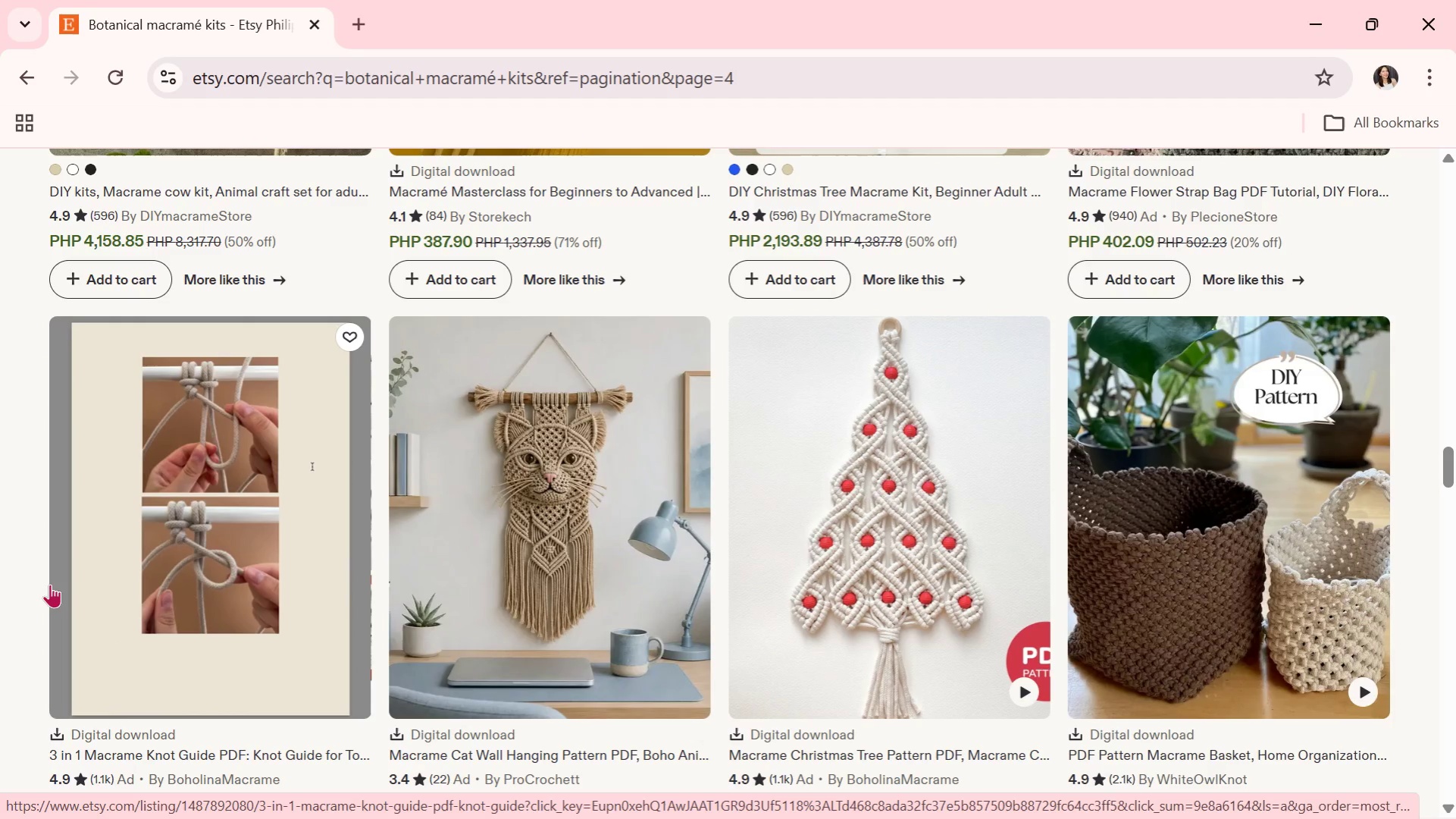 
wait(24.15)
 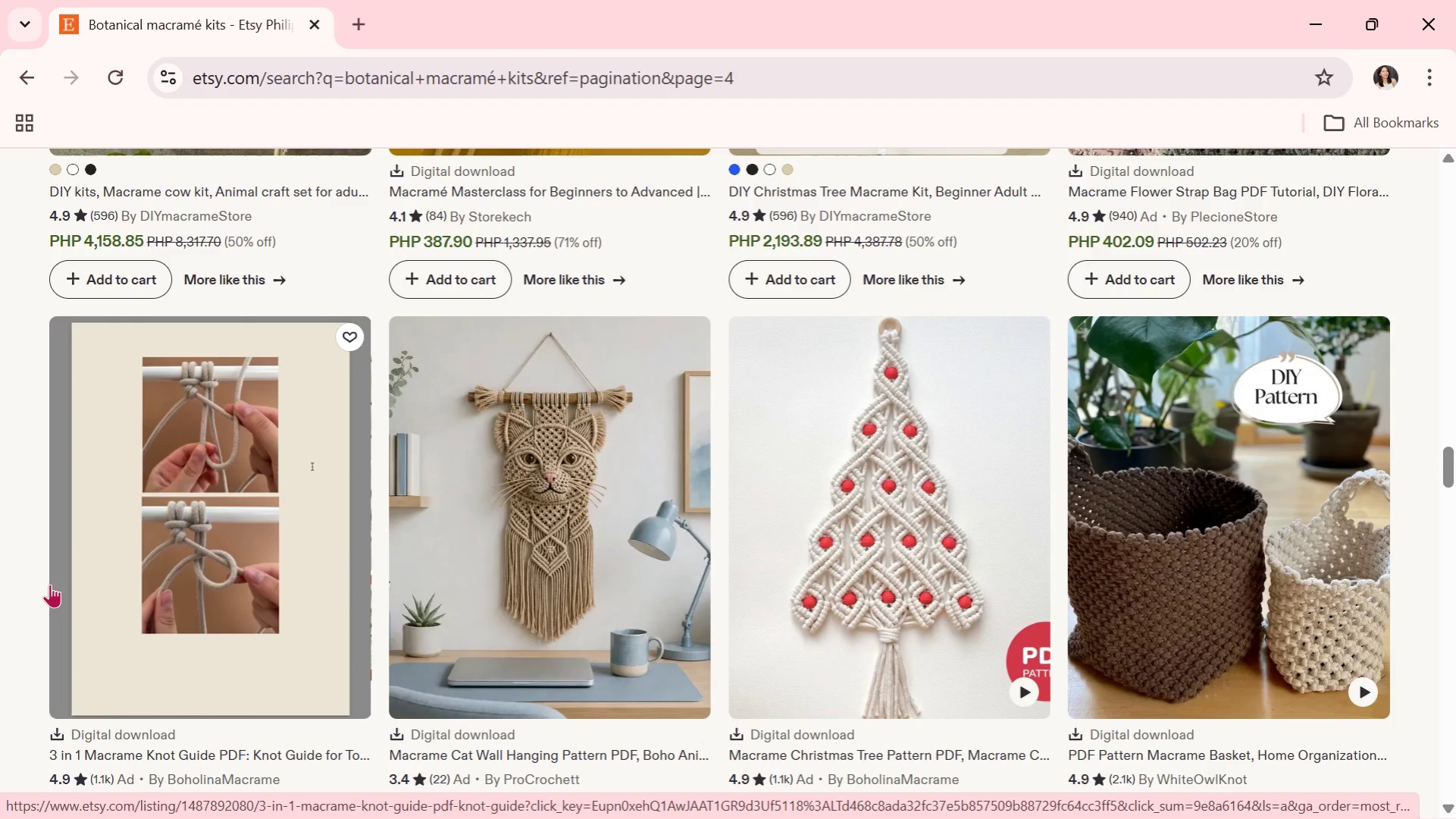 
scroll: coordinate [394, 488], scroll_direction: down, amount: 5.0
 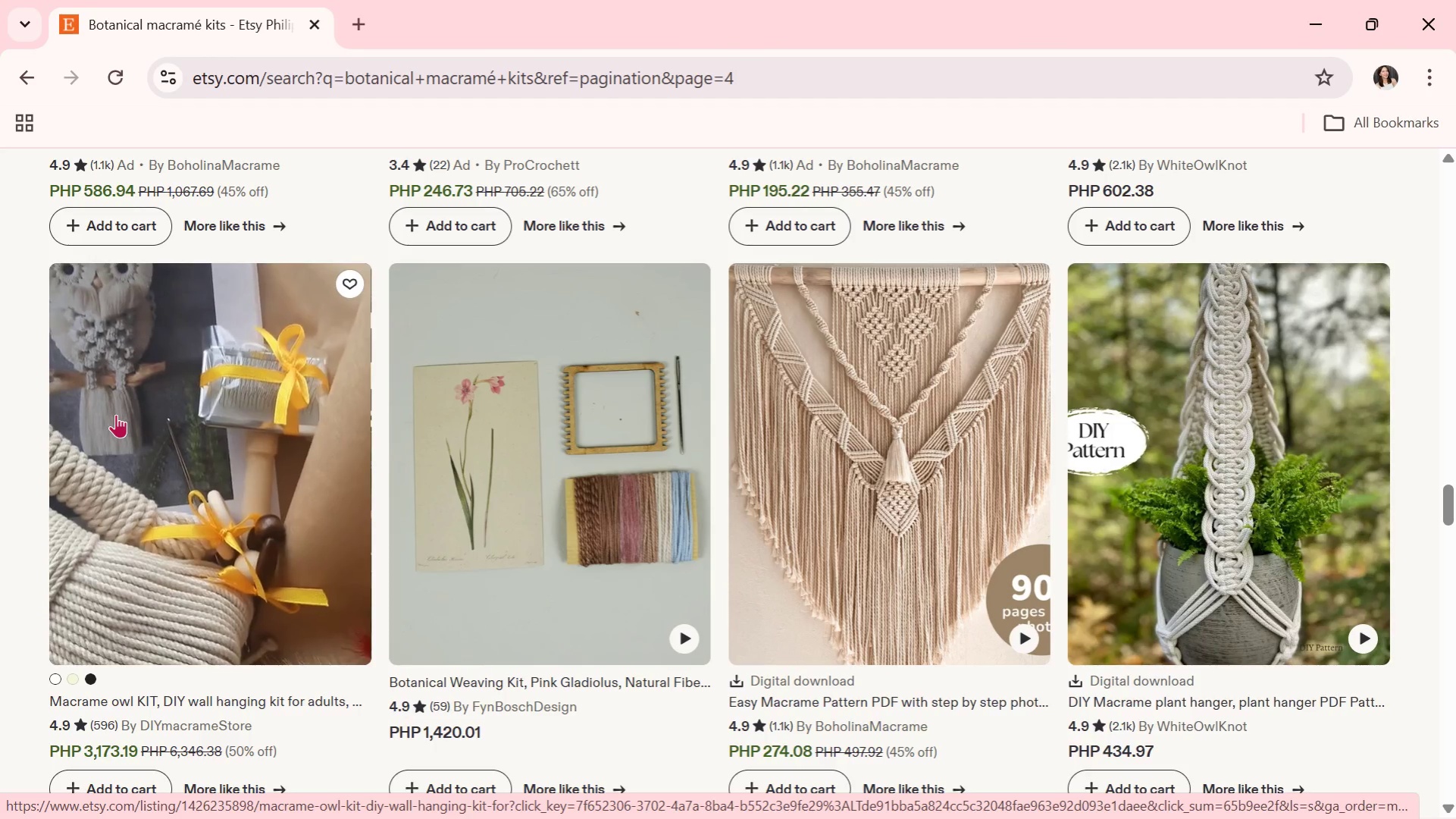 
wait(20.16)
 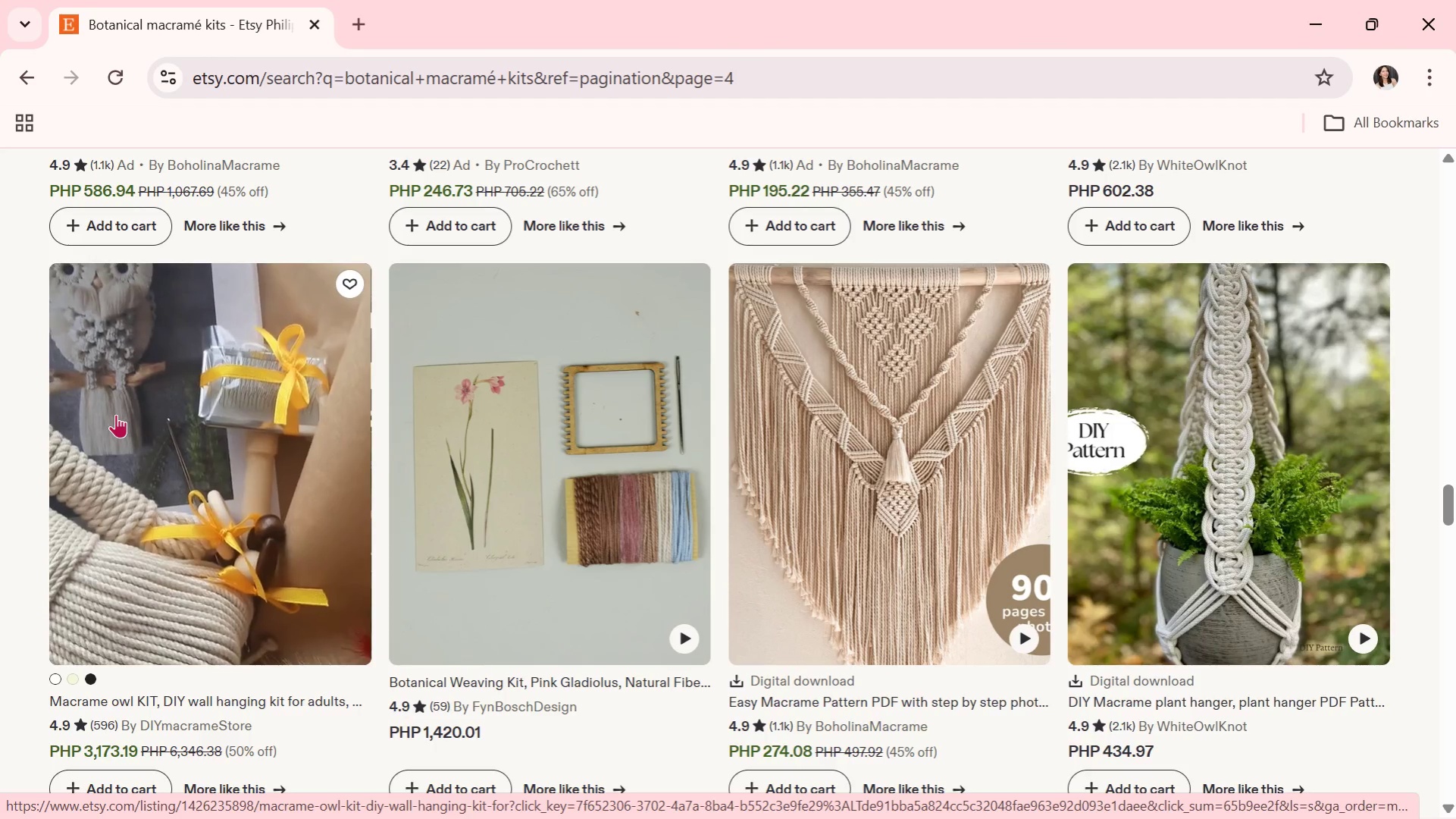 
scroll: coordinate [0, 642], scroll_direction: down, amount: 5.0
 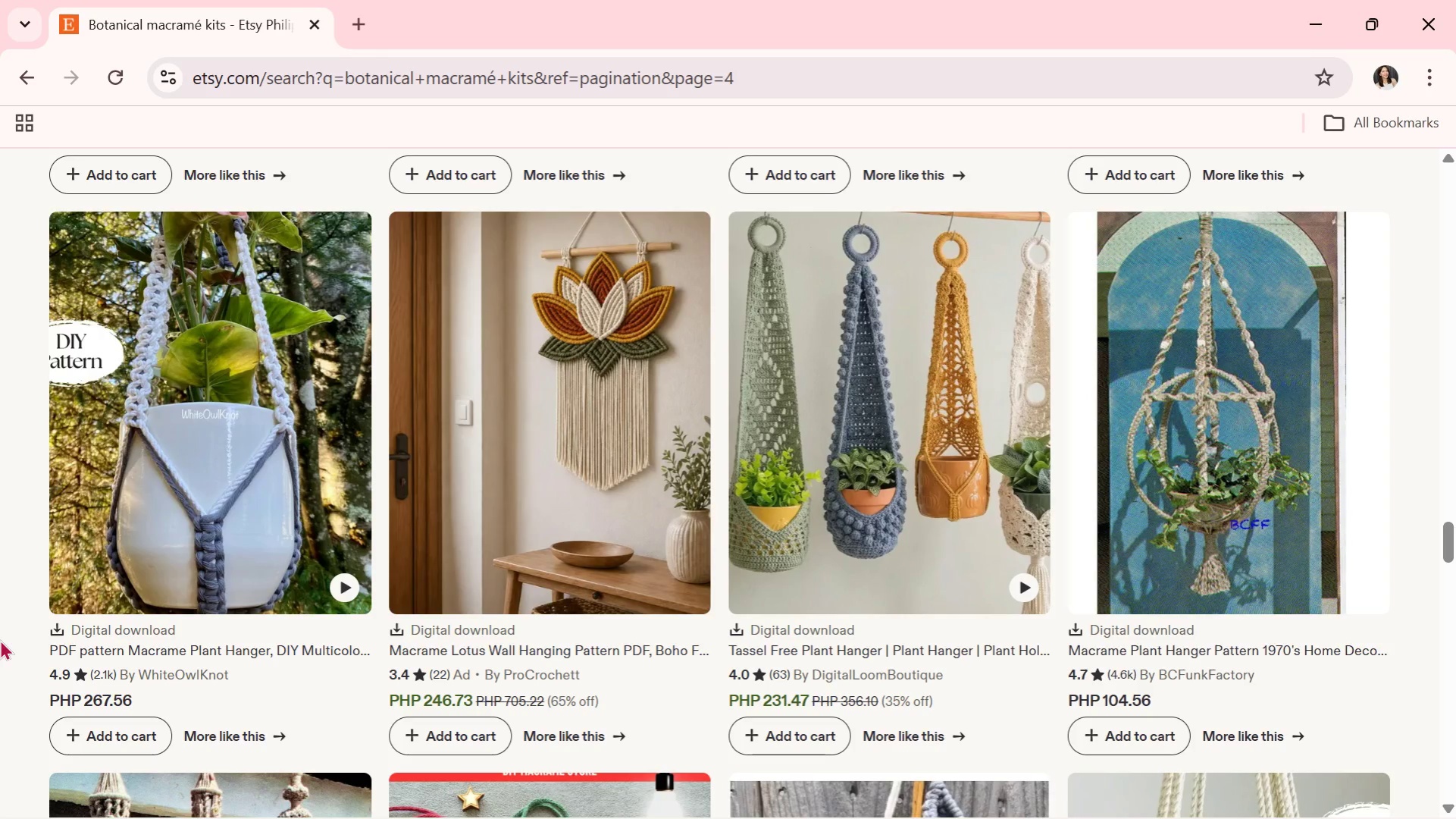 
wait(18.29)
 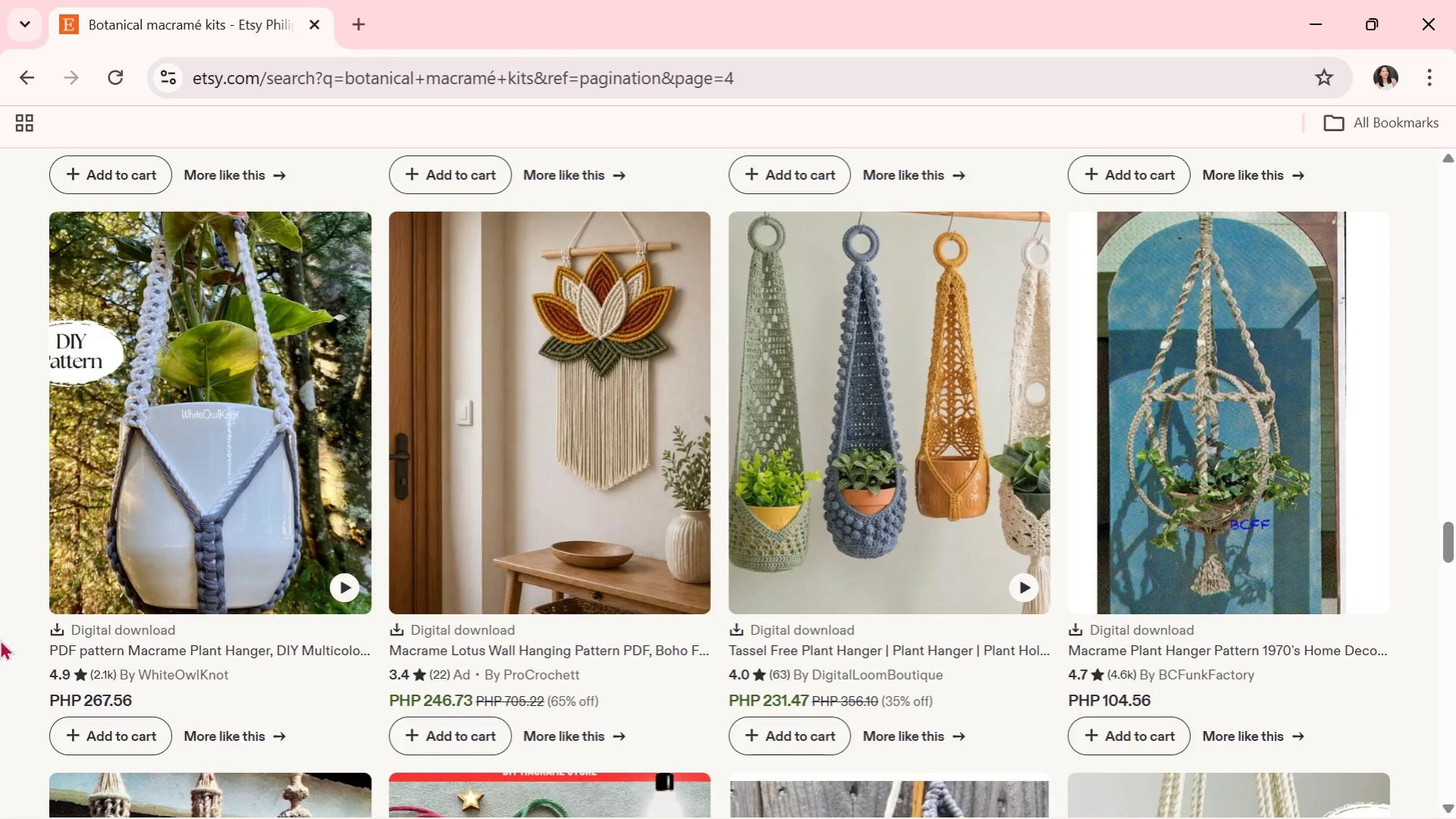 
scroll: coordinate [0, 605], scroll_direction: down, amount: 5.0
 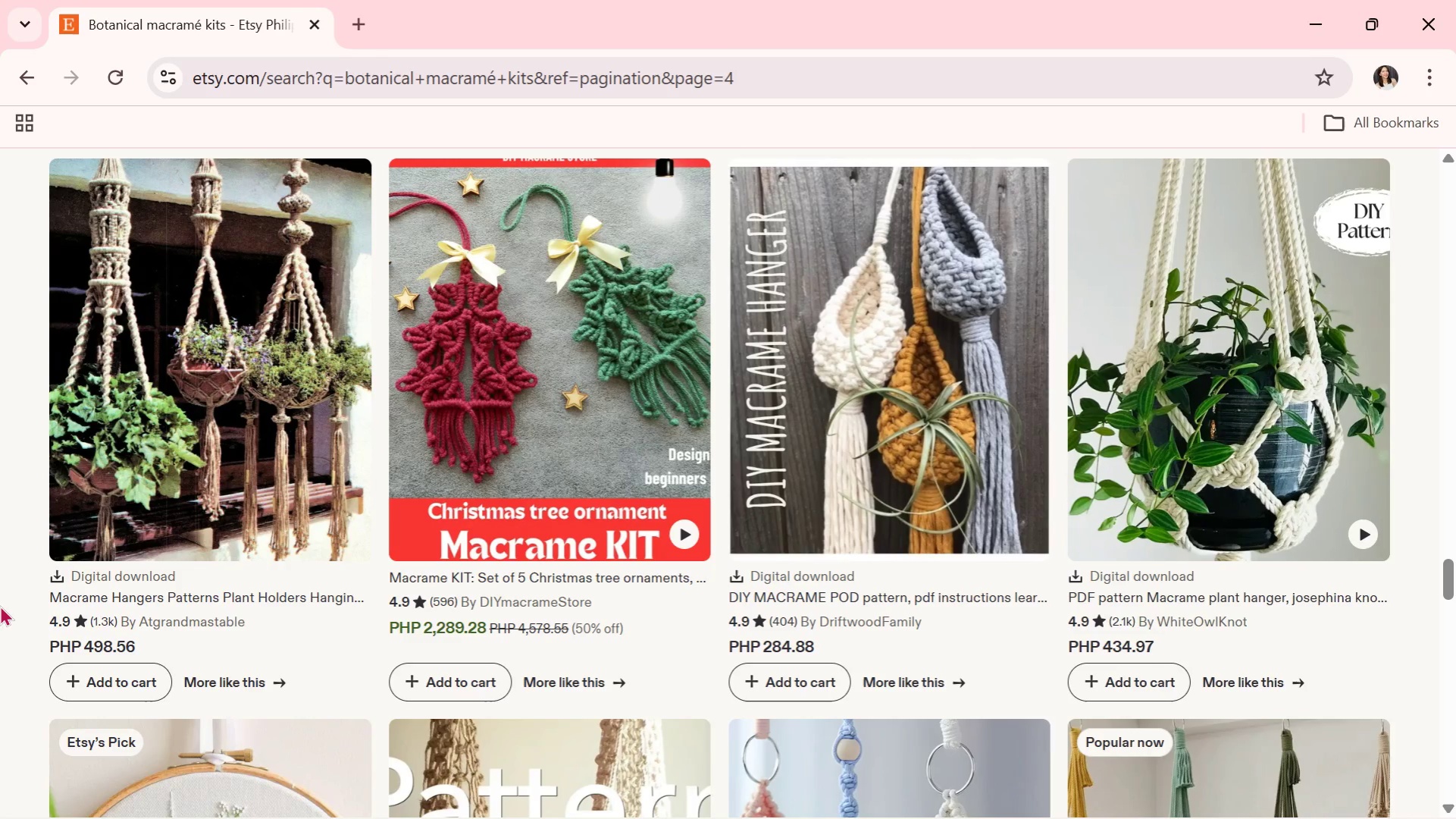 
wait(10.65)
 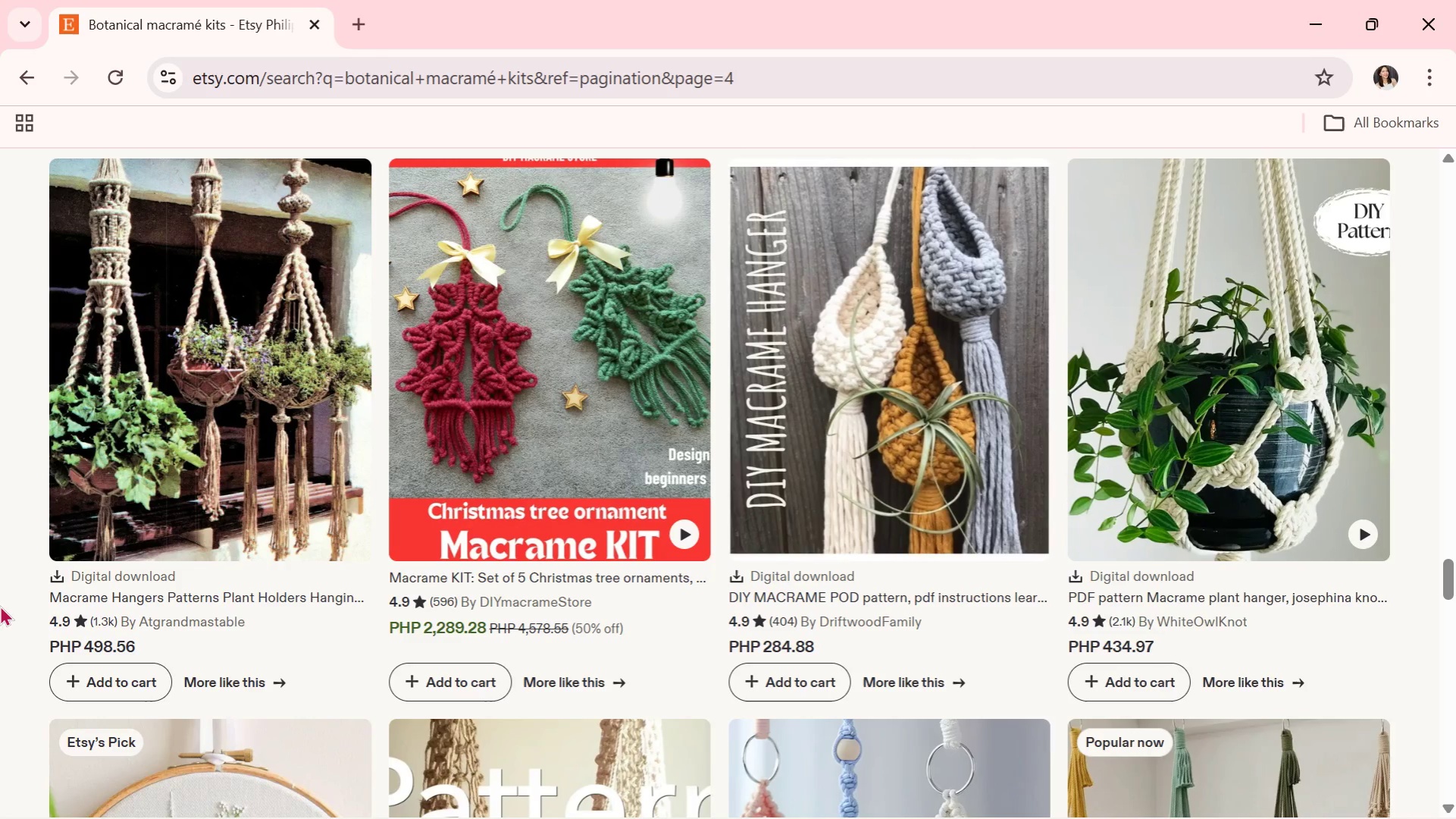 
scroll: coordinate [121, 552], scroll_direction: down, amount: 4.0
 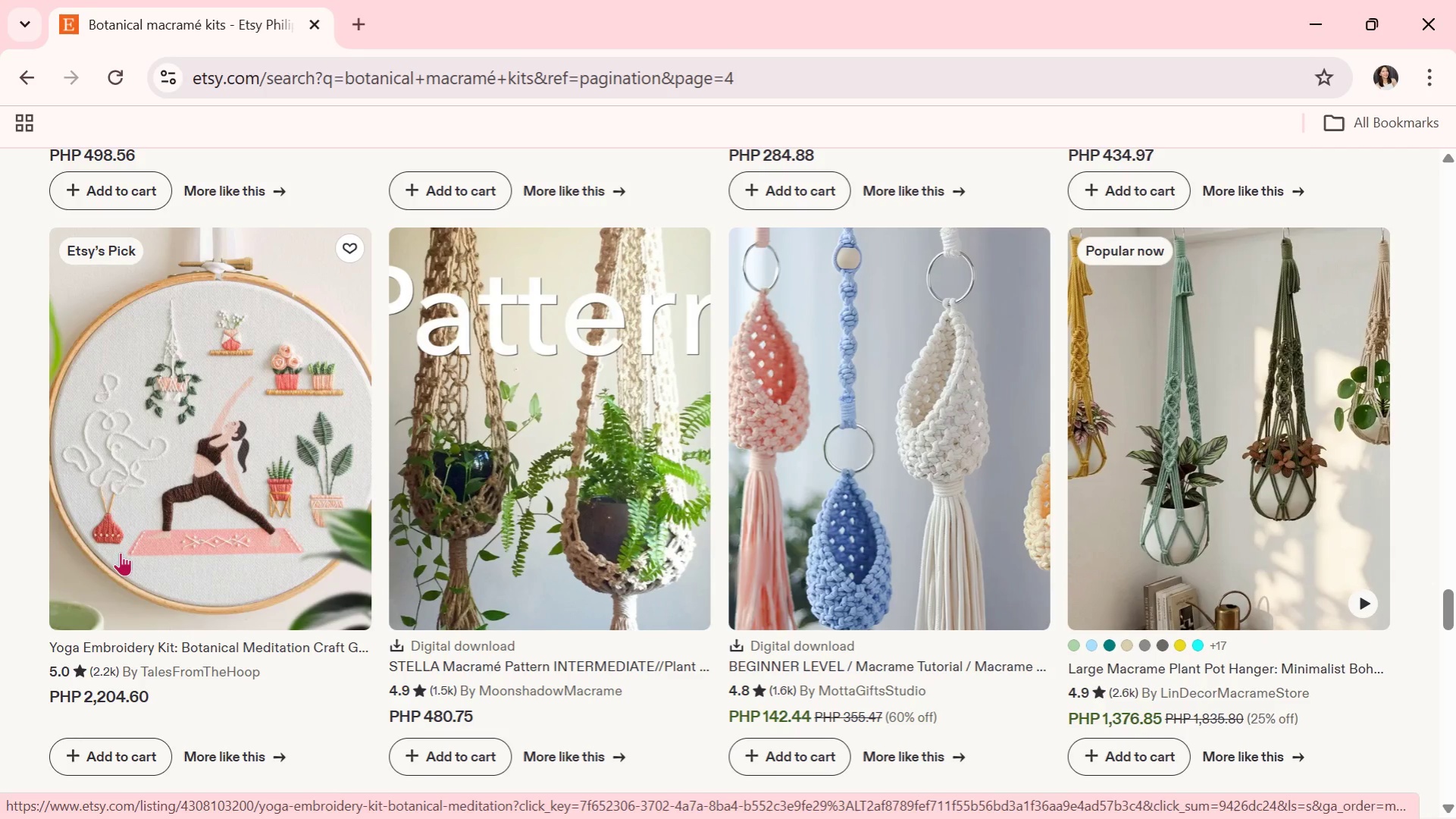 
wait(17.24)
 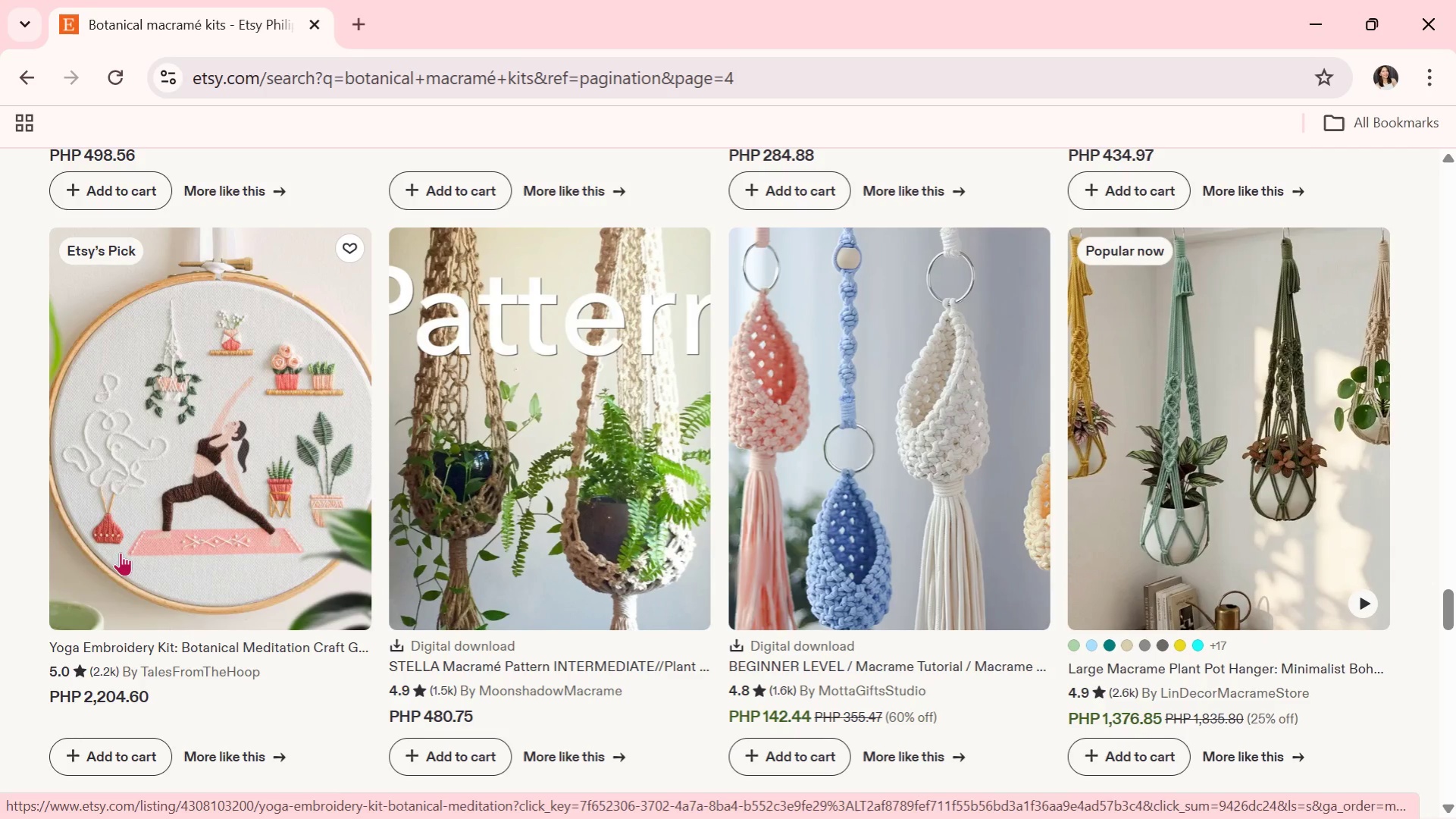 
scroll: coordinate [45, 622], scroll_direction: down, amount: 5.0
 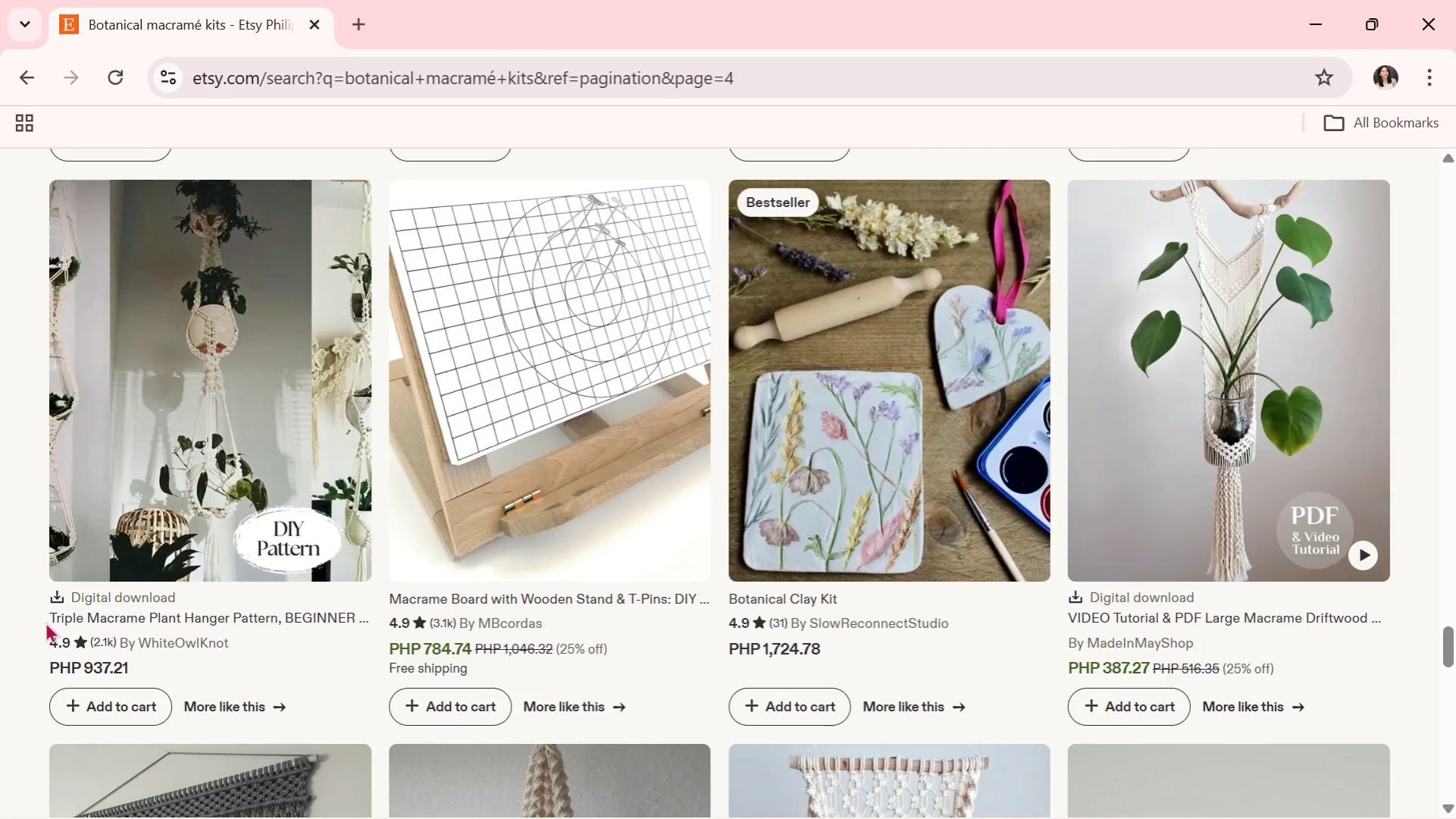 
wait(23.95)
 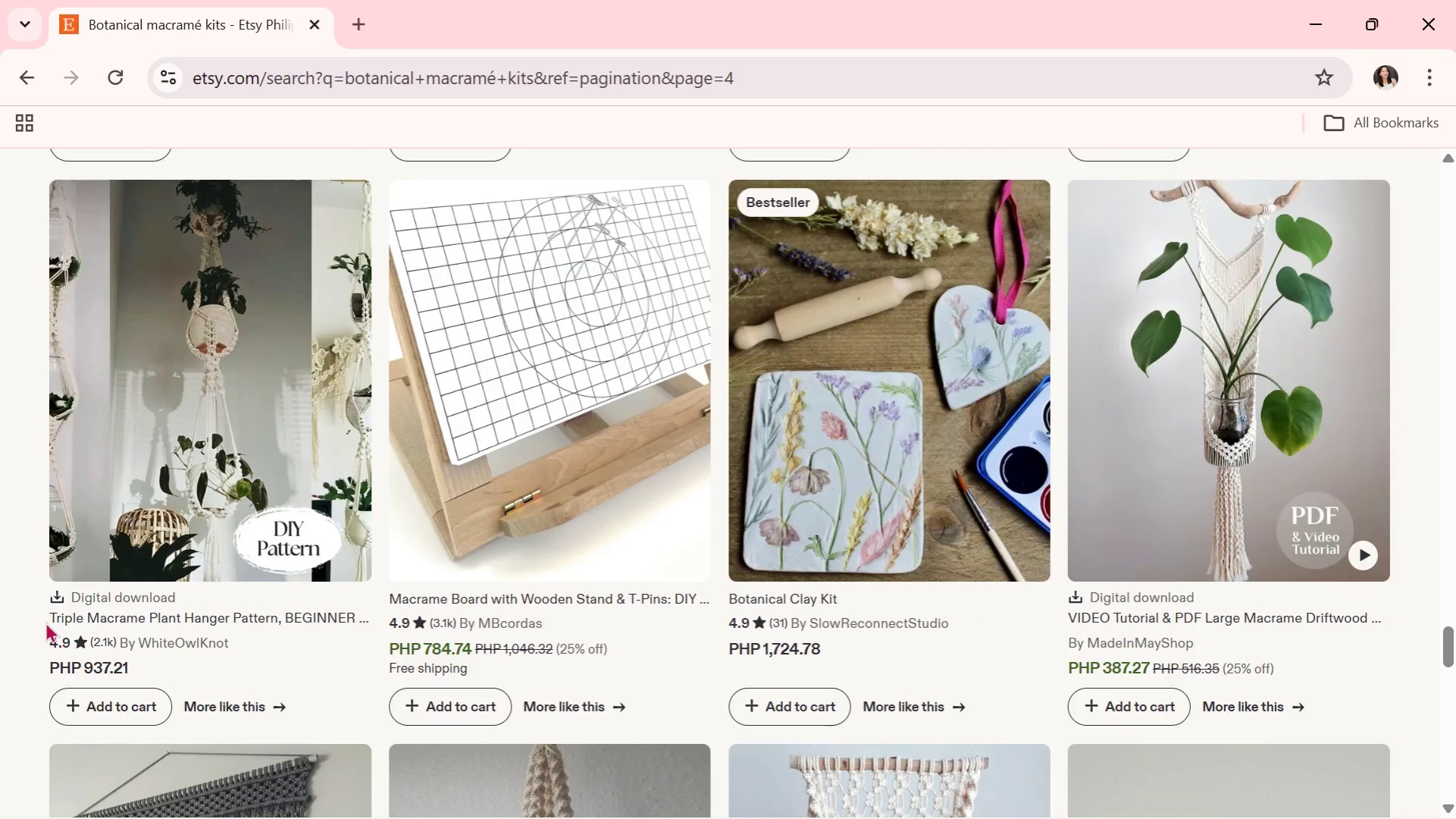 
scroll: coordinate [524, 667], scroll_direction: down, amount: 4.0
 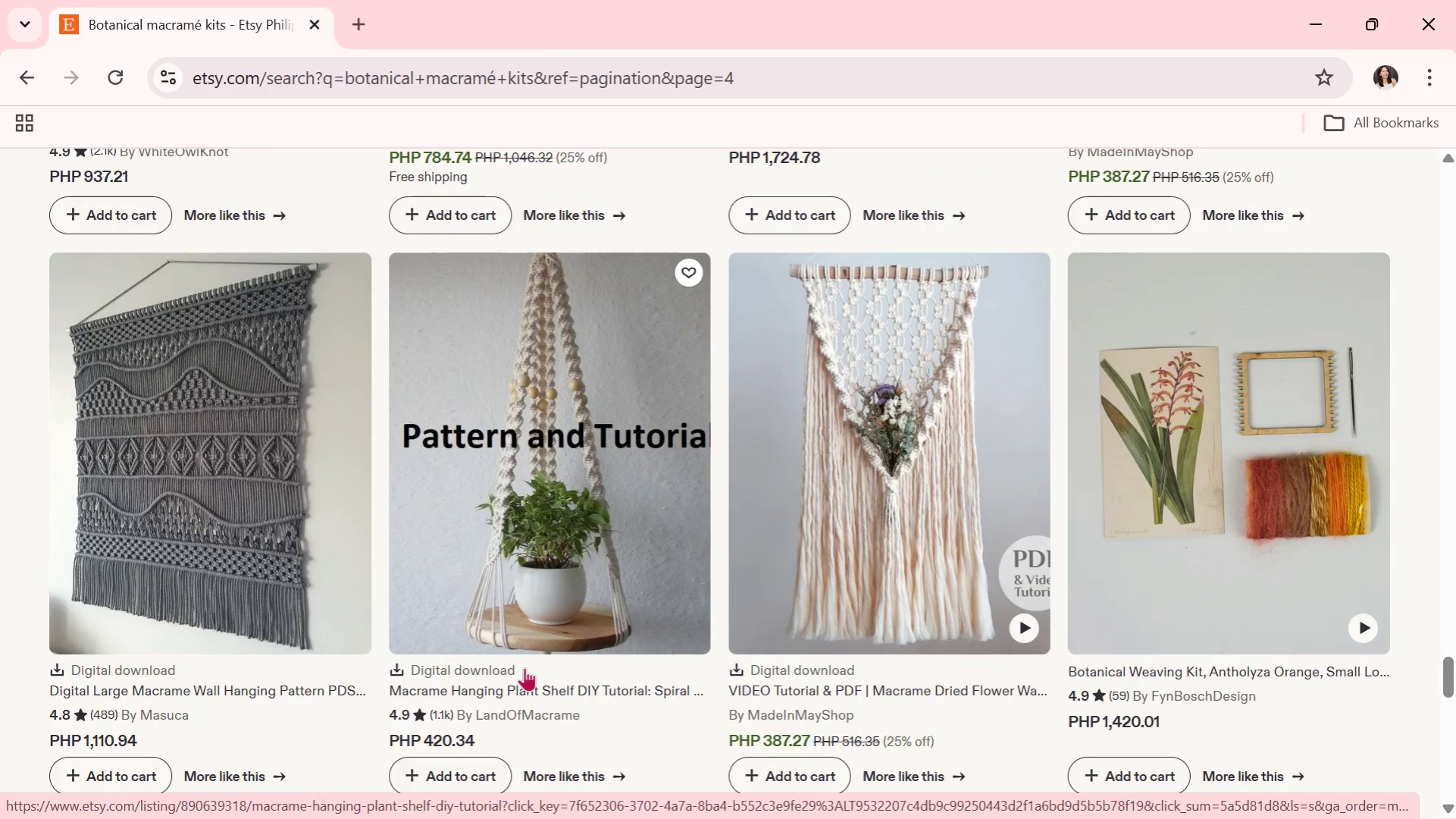 
wait(20.44)
 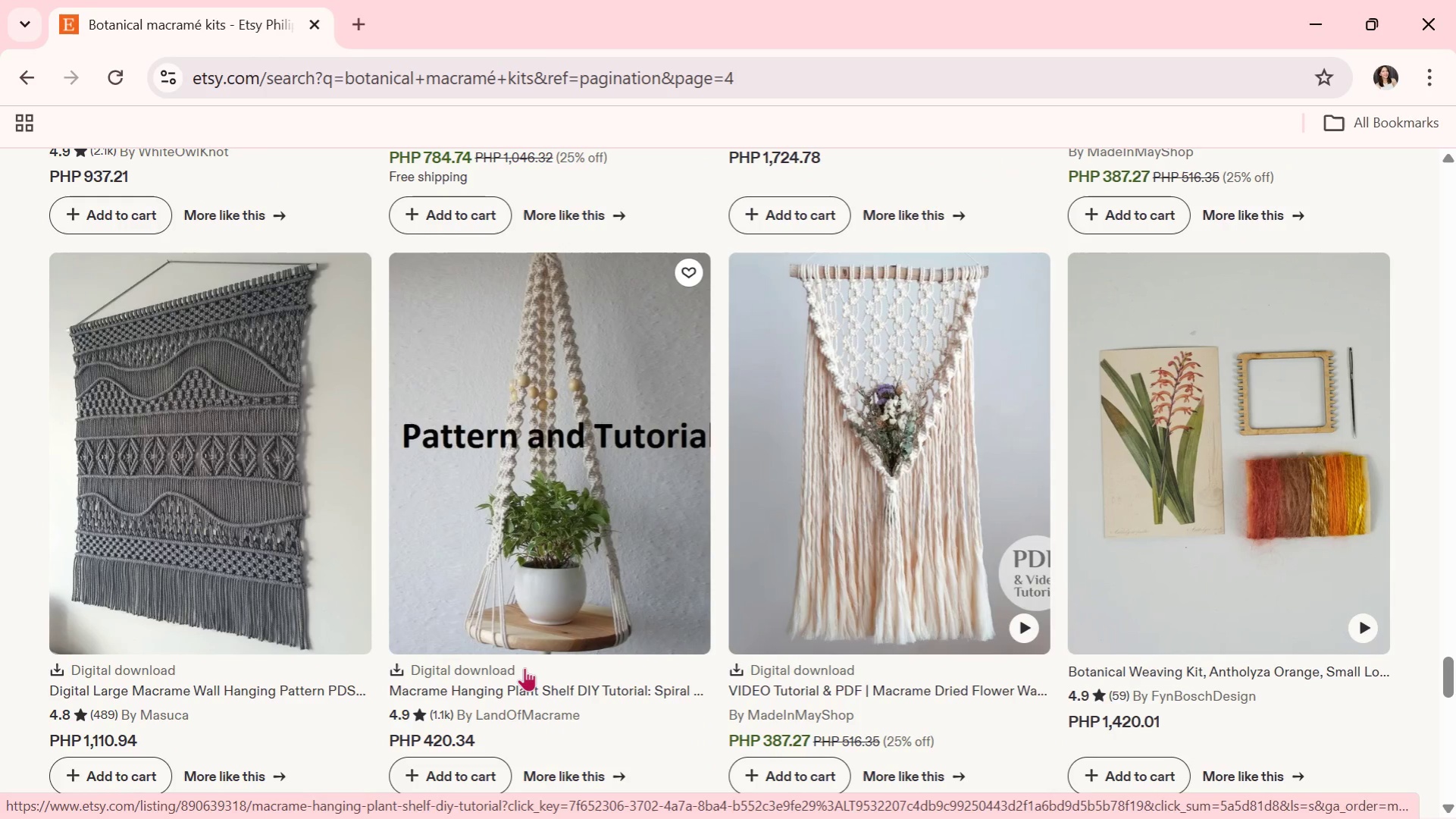 
scroll: coordinate [525, 667], scroll_direction: down, amount: 5.0
 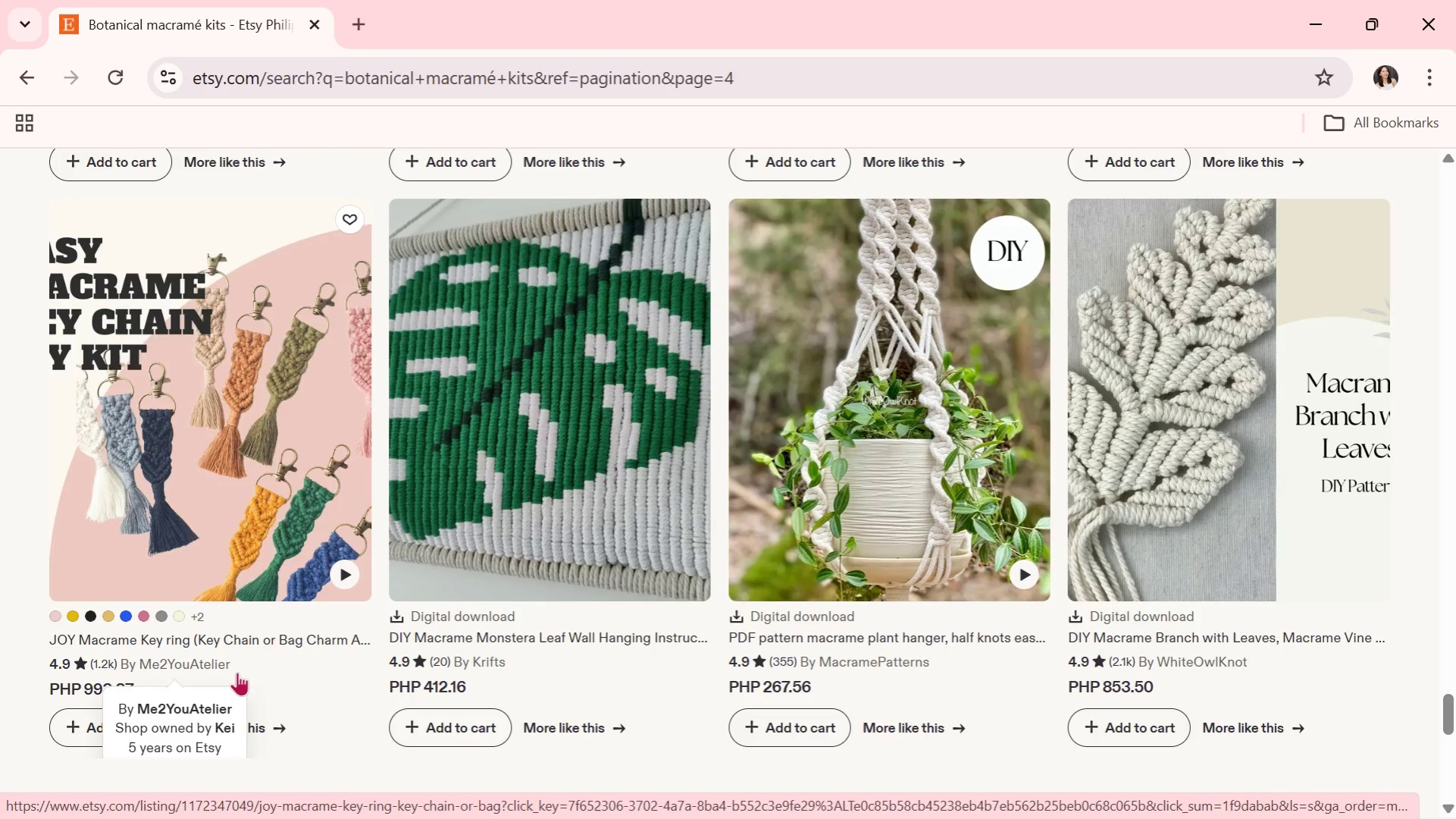 
wait(18.58)
 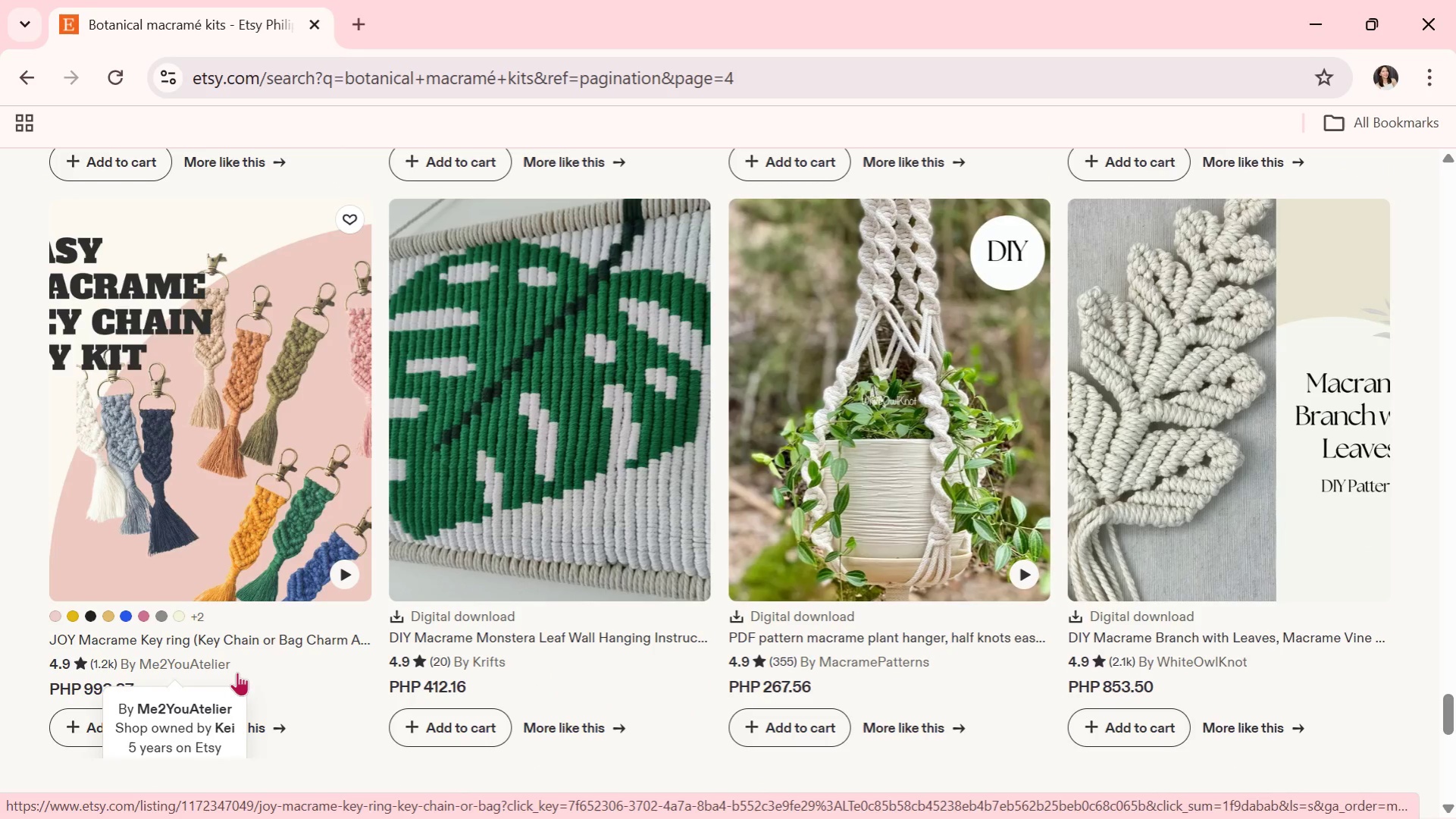 
scroll: coordinate [226, 529], scroll_direction: down, amount: 5.0
 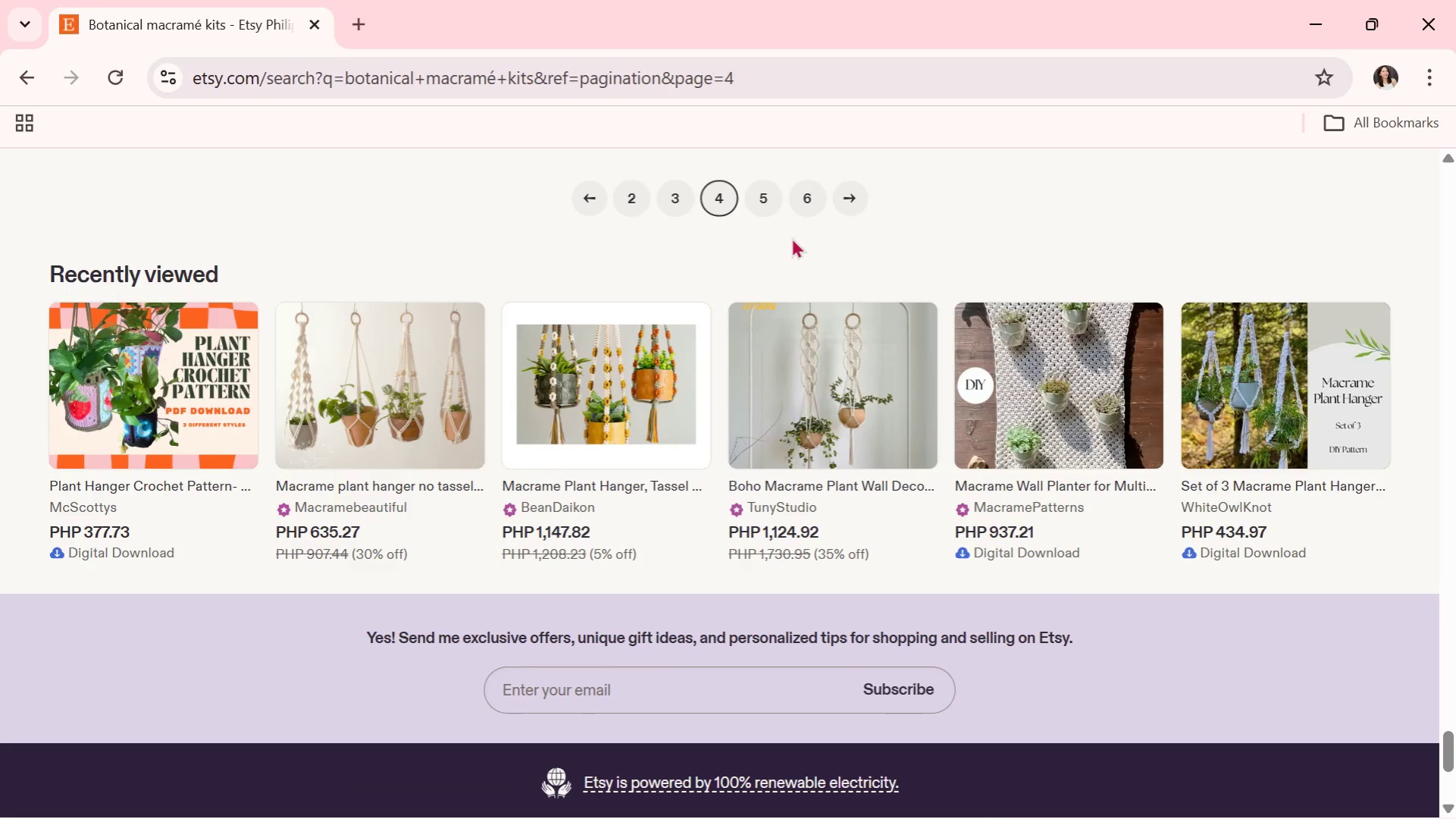 
left_click([768, 199])
 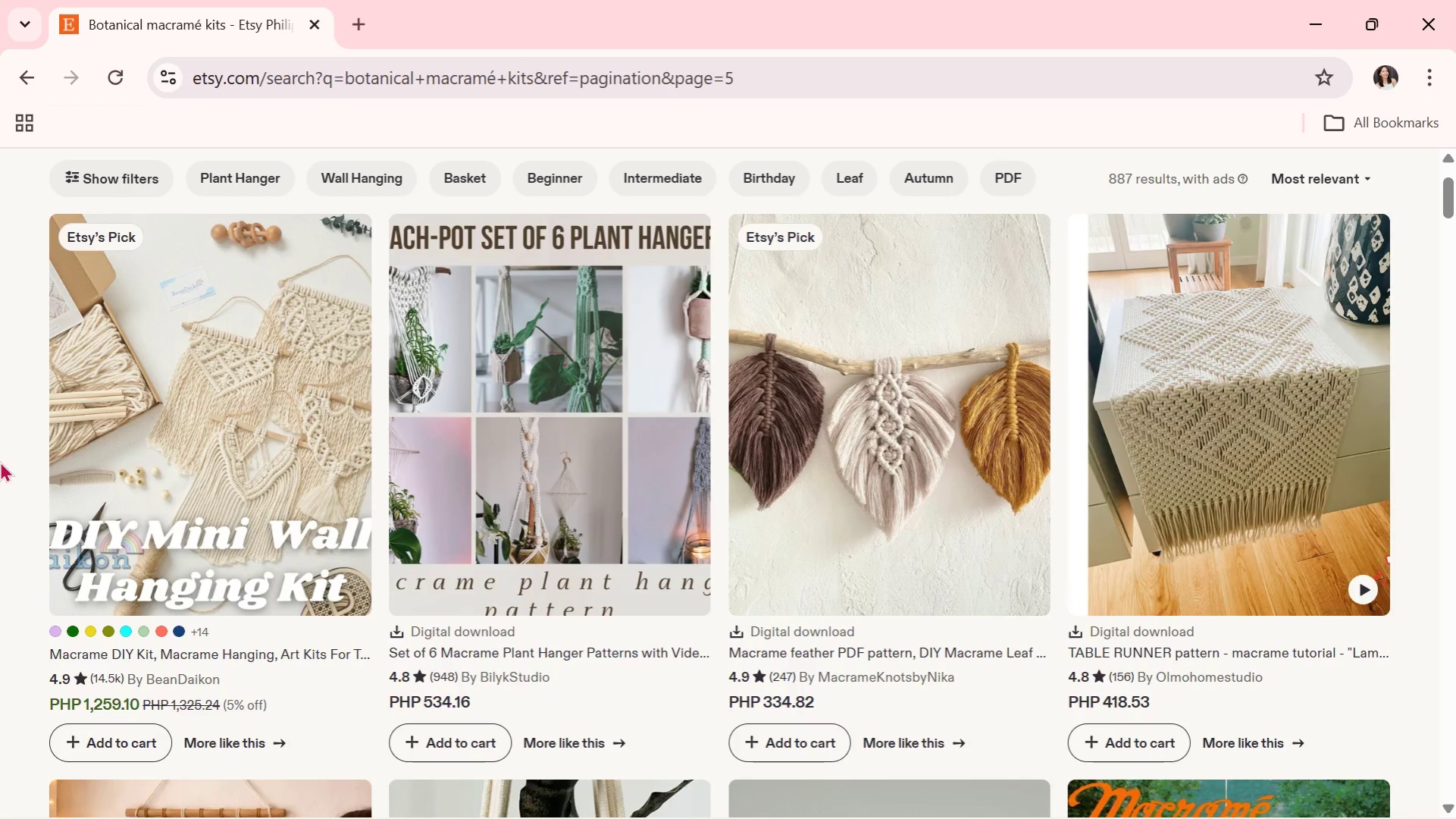 
wait(7.97)
 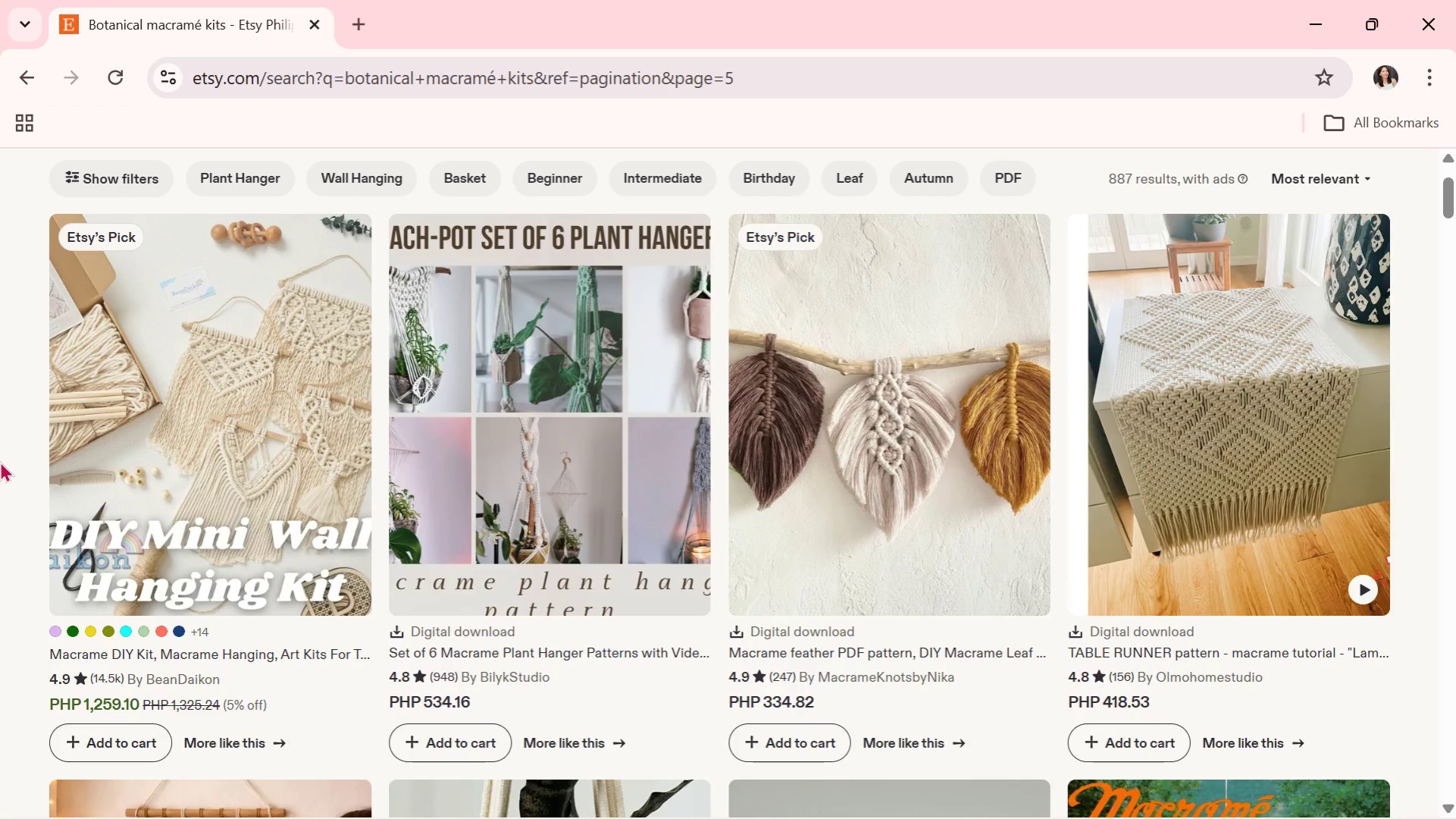 
scroll: coordinate [0, 467], scroll_direction: down, amount: 4.0
 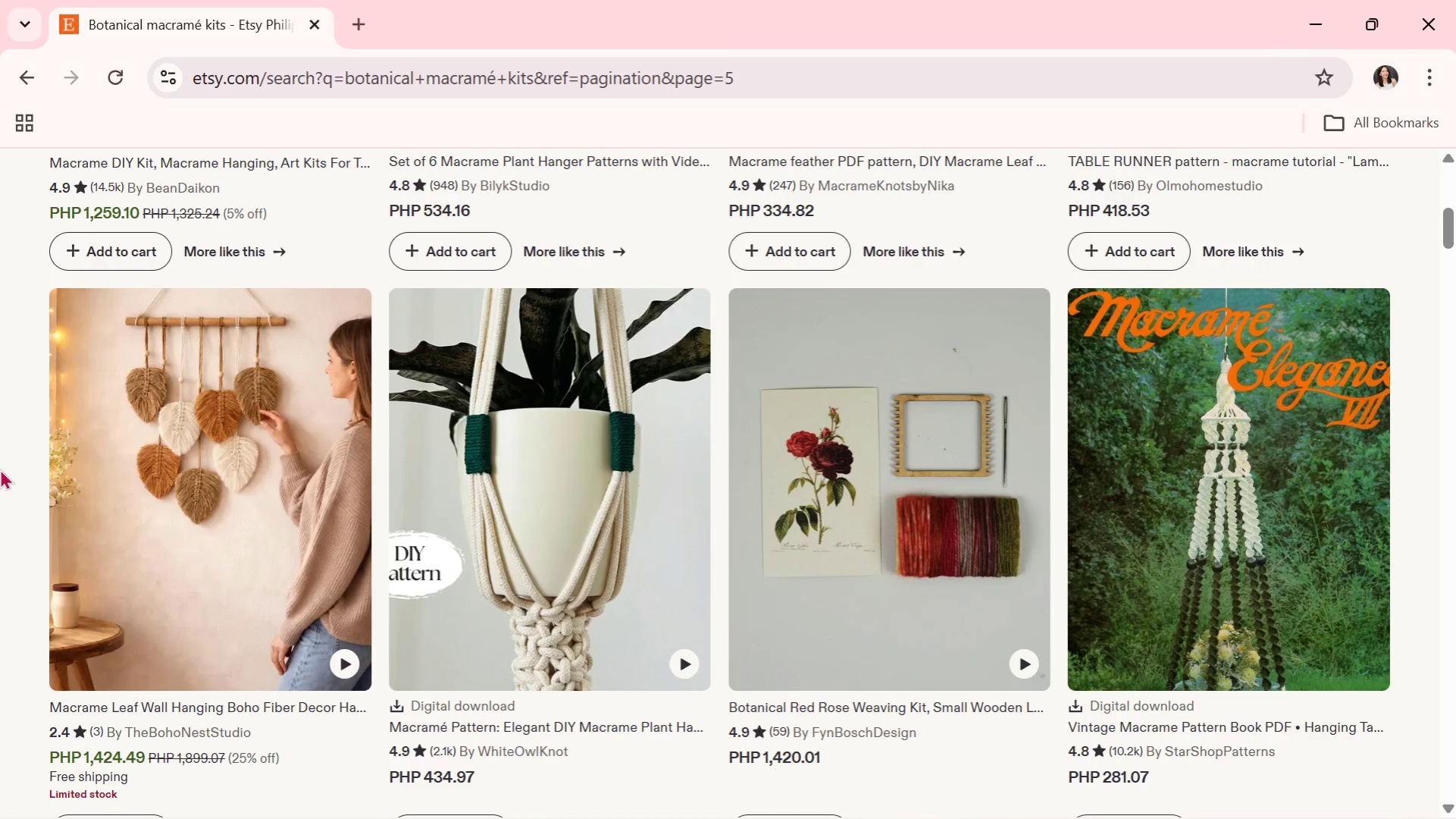 
wait(11.34)
 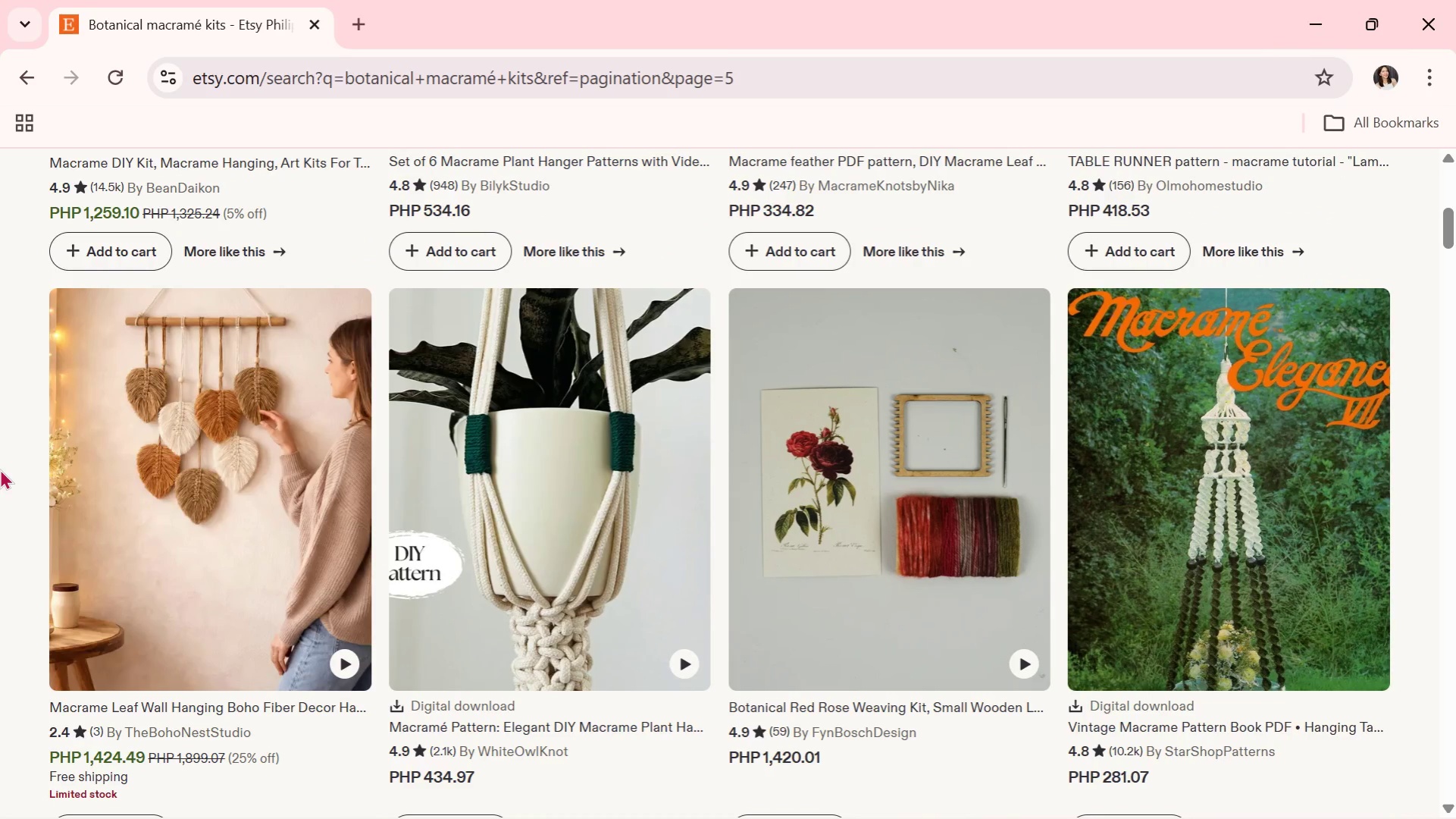 
scroll: coordinate [656, 505], scroll_direction: down, amount: 6.0
 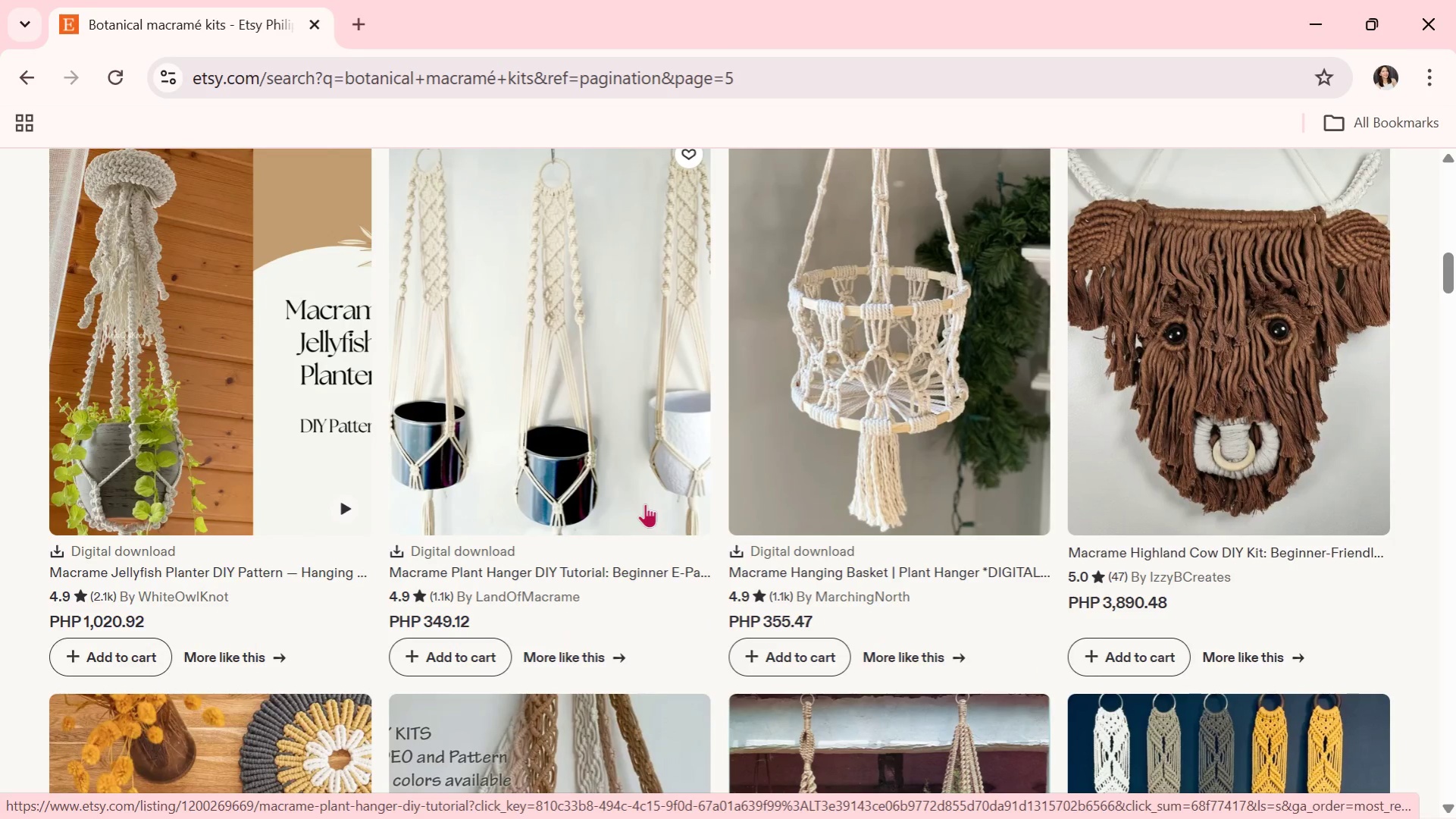 
wait(60.43)
 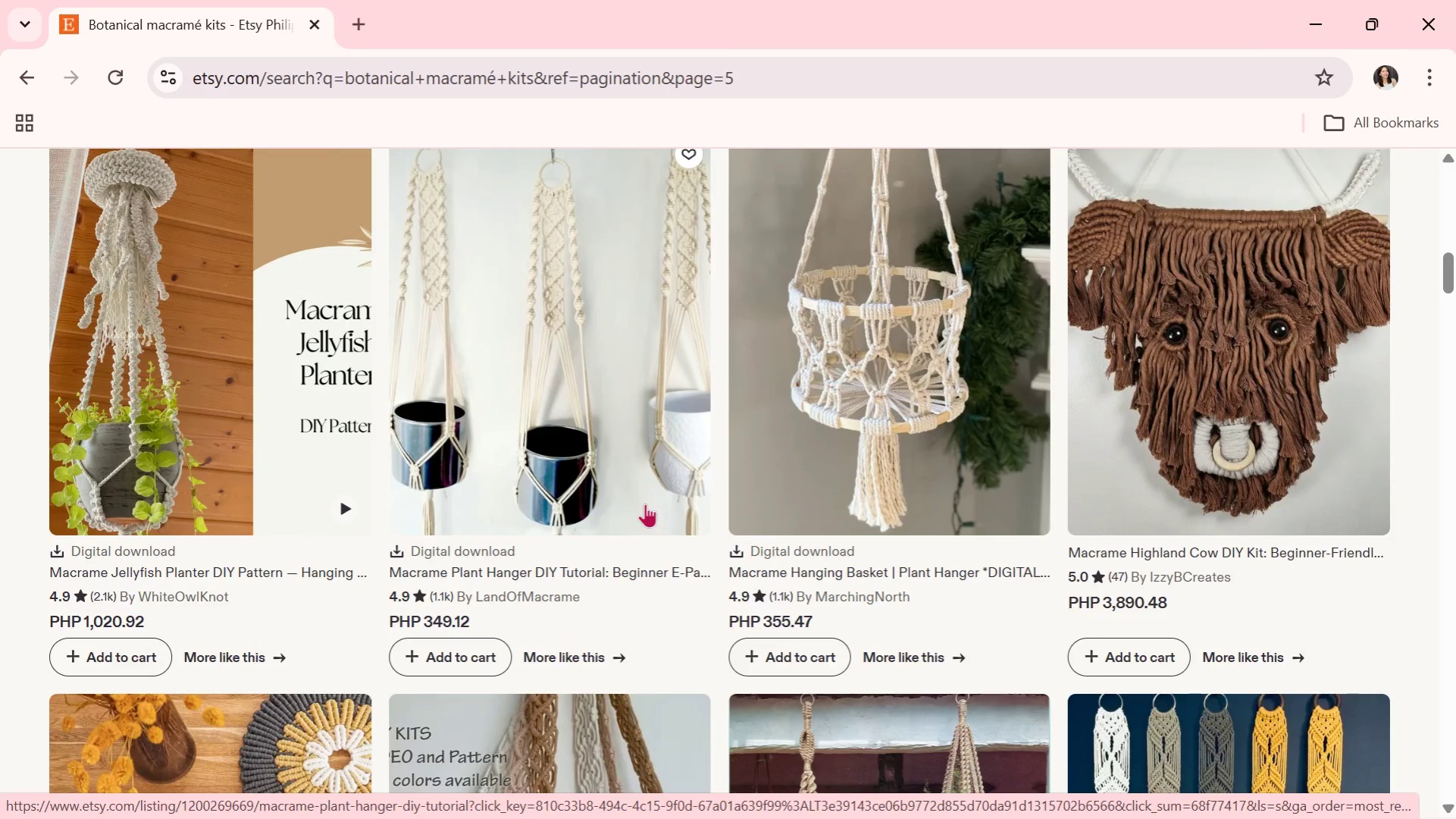 
scroll: coordinate [885, 787], scroll_direction: down, amount: 1.0
 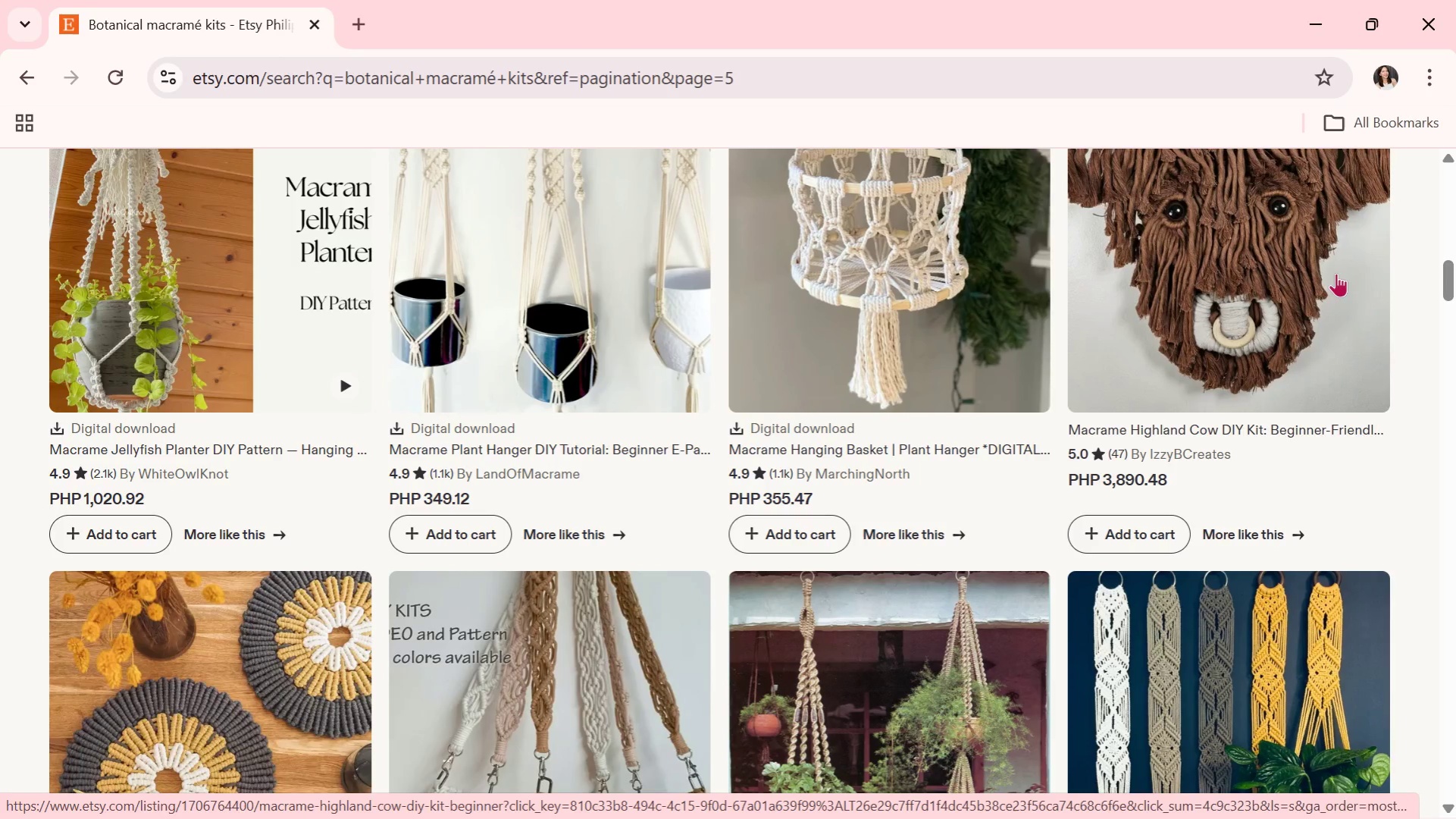 
key(Alt+Tab)
 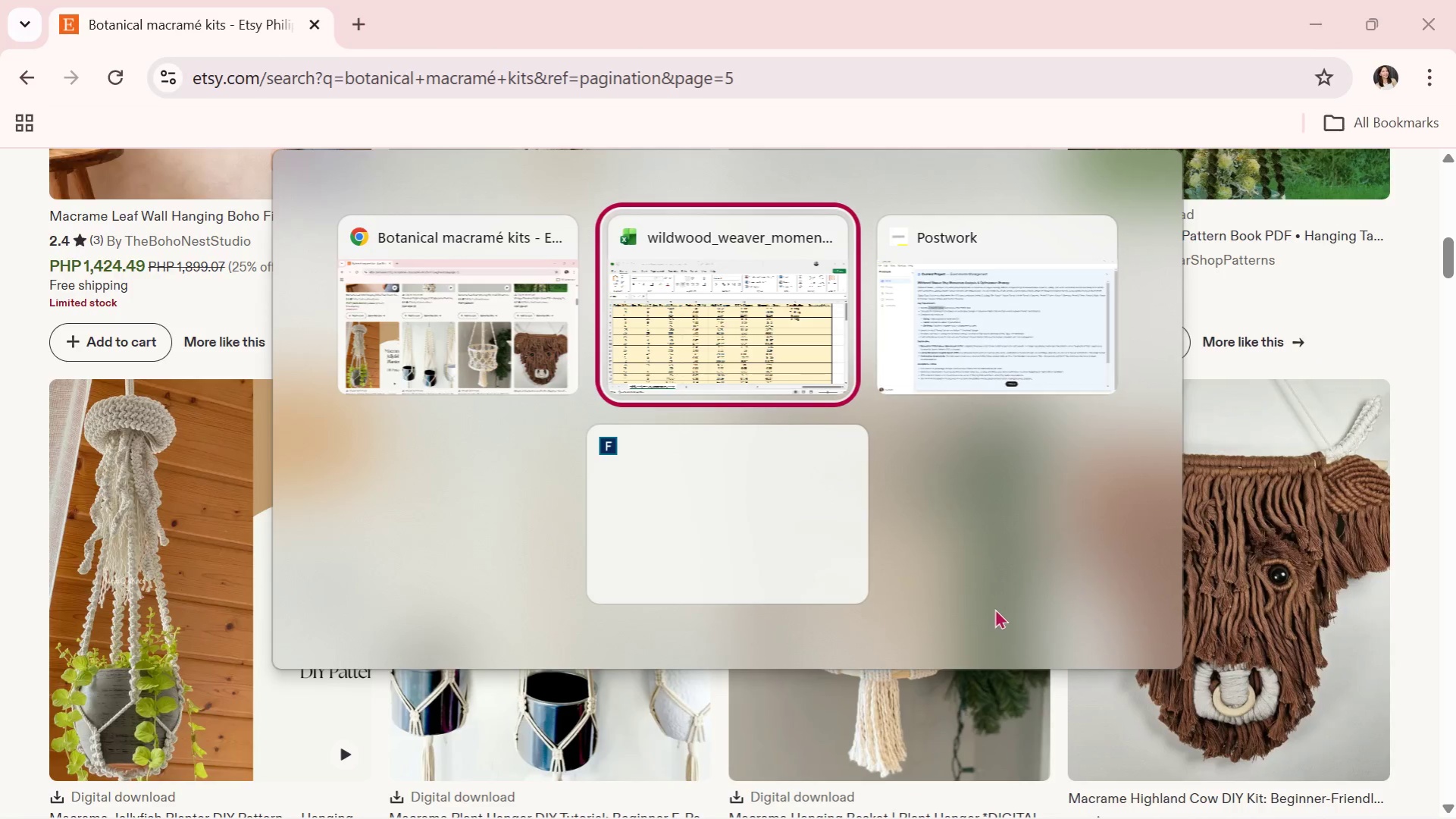 
scroll: coordinate [1062, 570], scroll_direction: up, amount: 3.0
 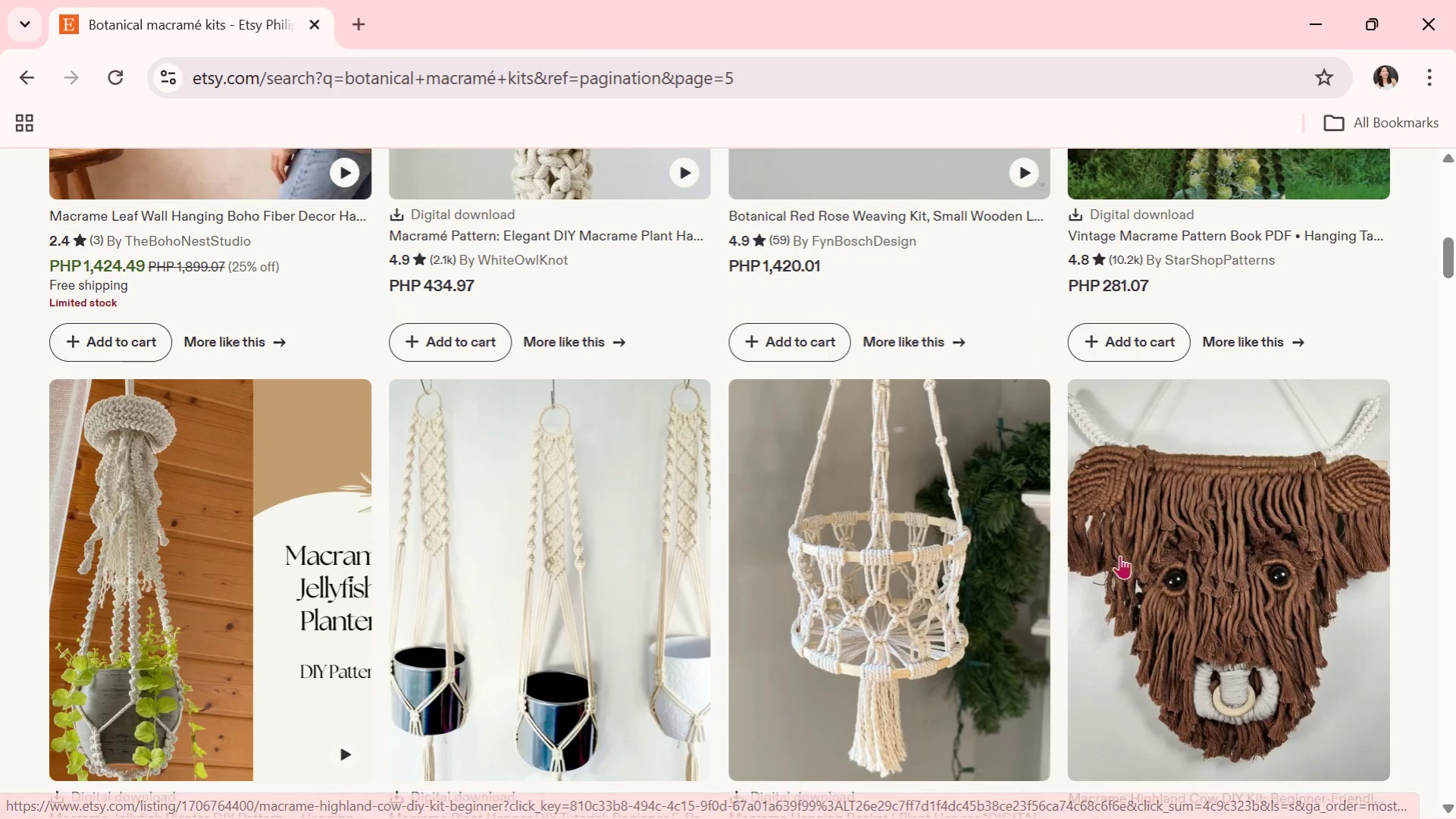 
left_click([1227, 525])
 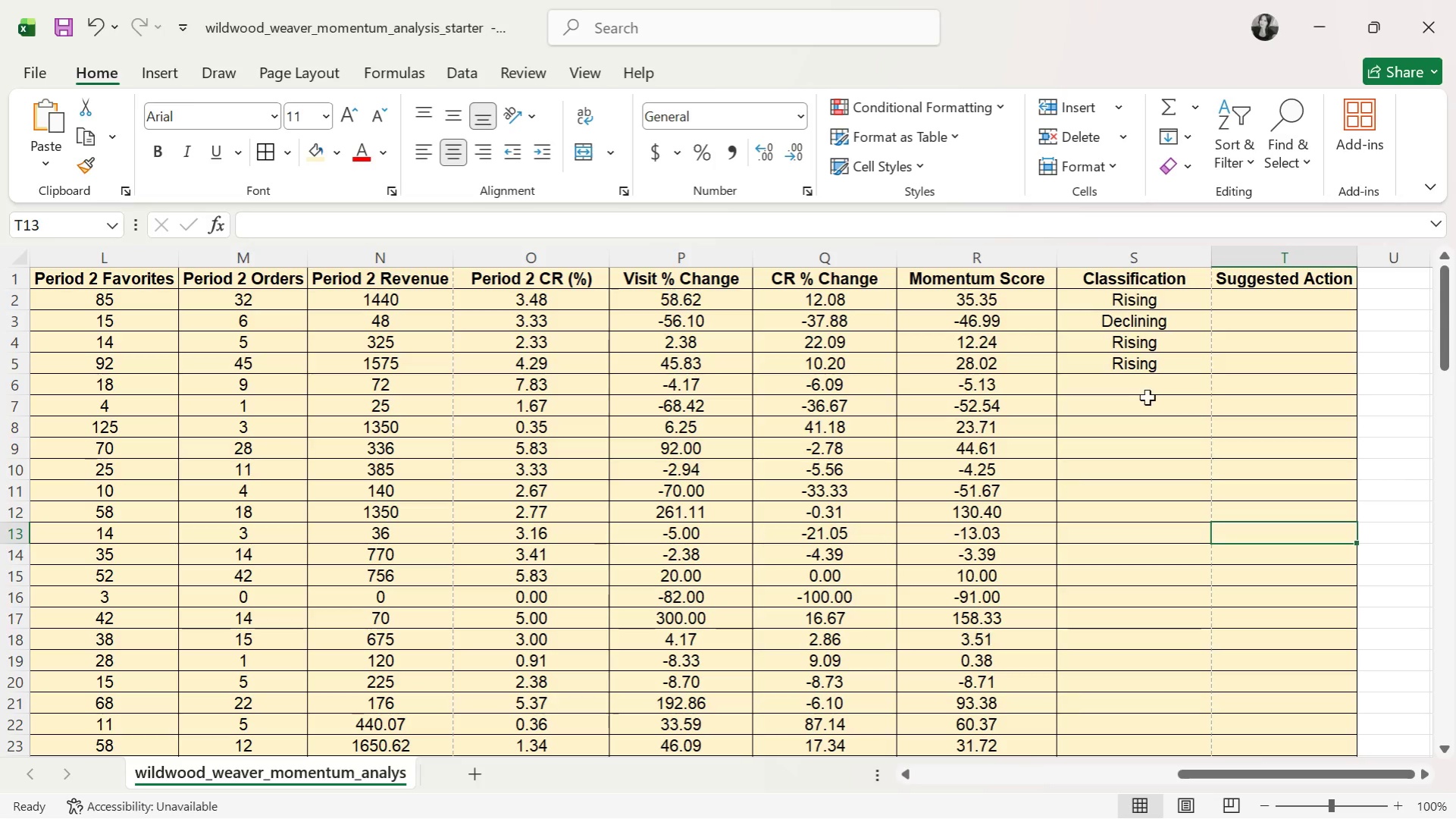 
left_click([1150, 390])
 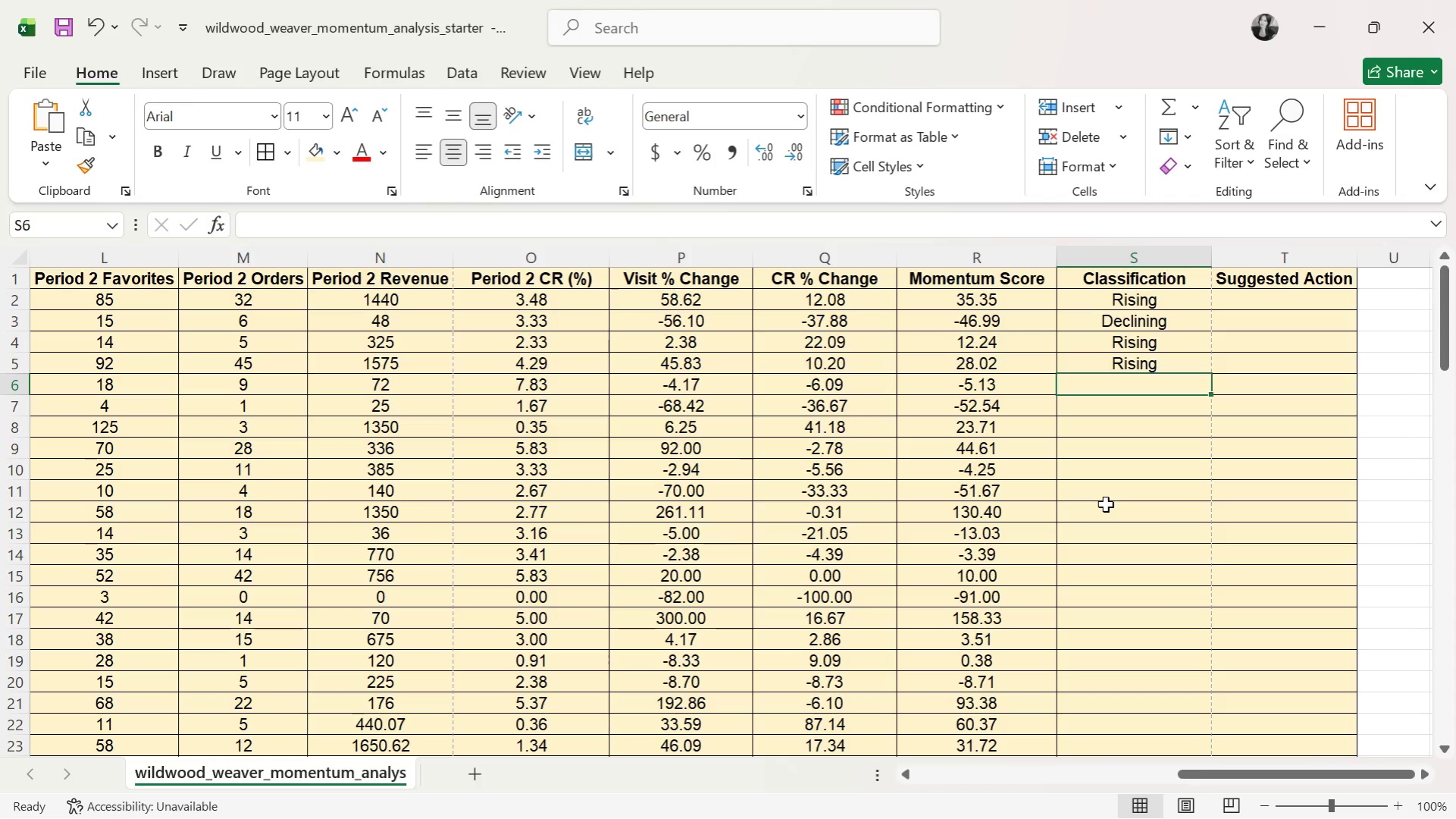 
wait(24.08)
 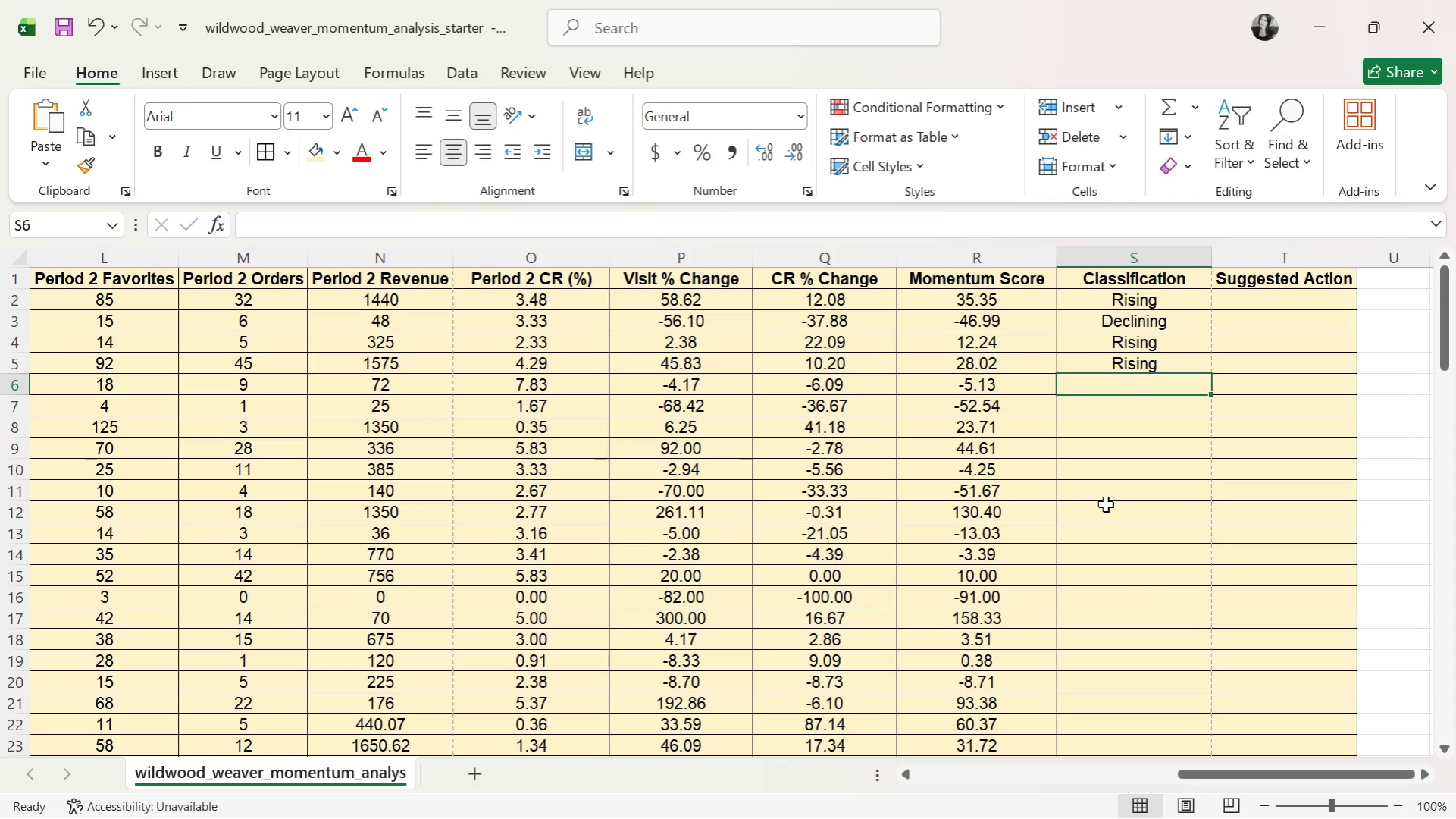 
key(Alt+Tab)
 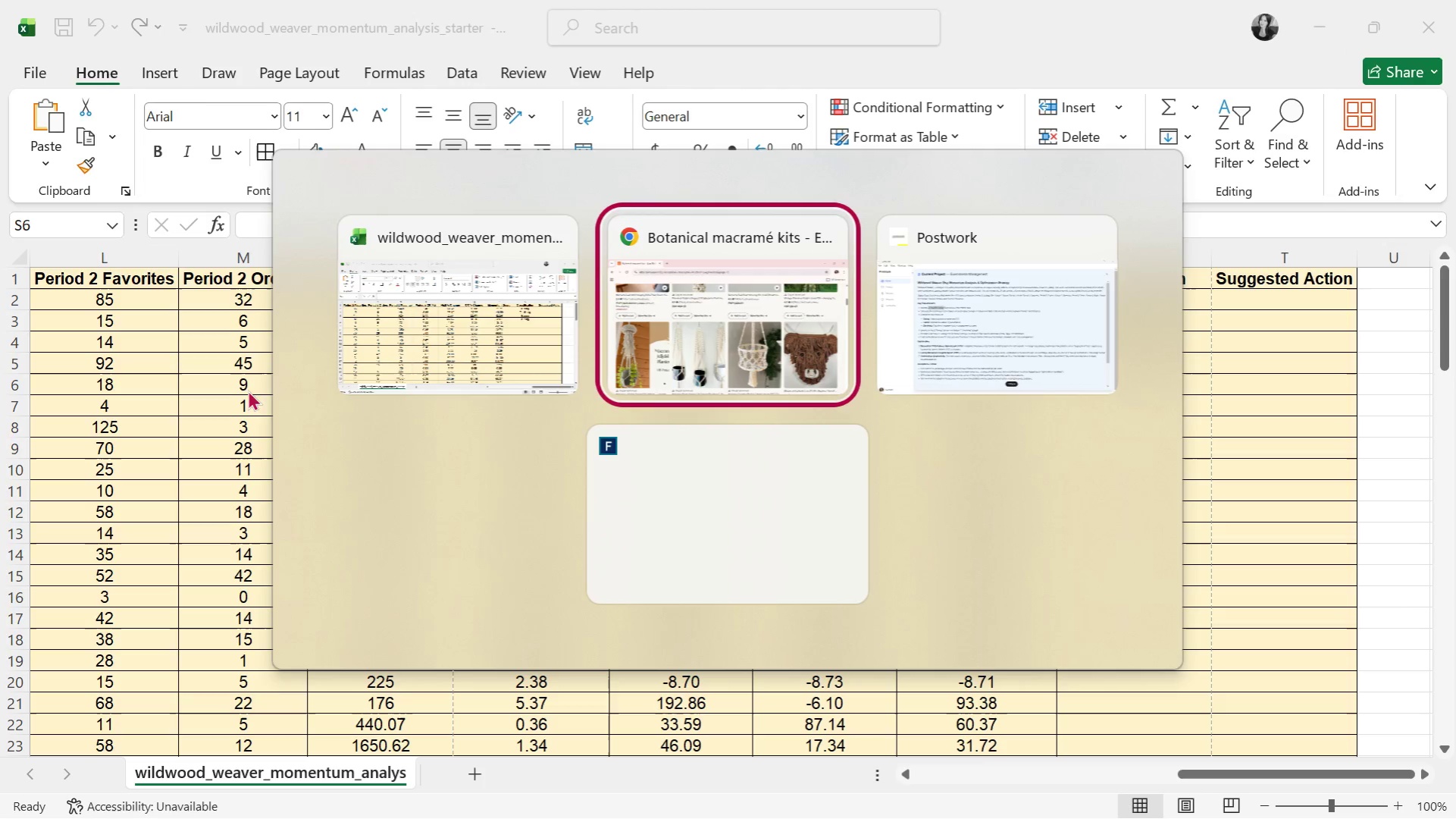 
key(Alt+Tab)